 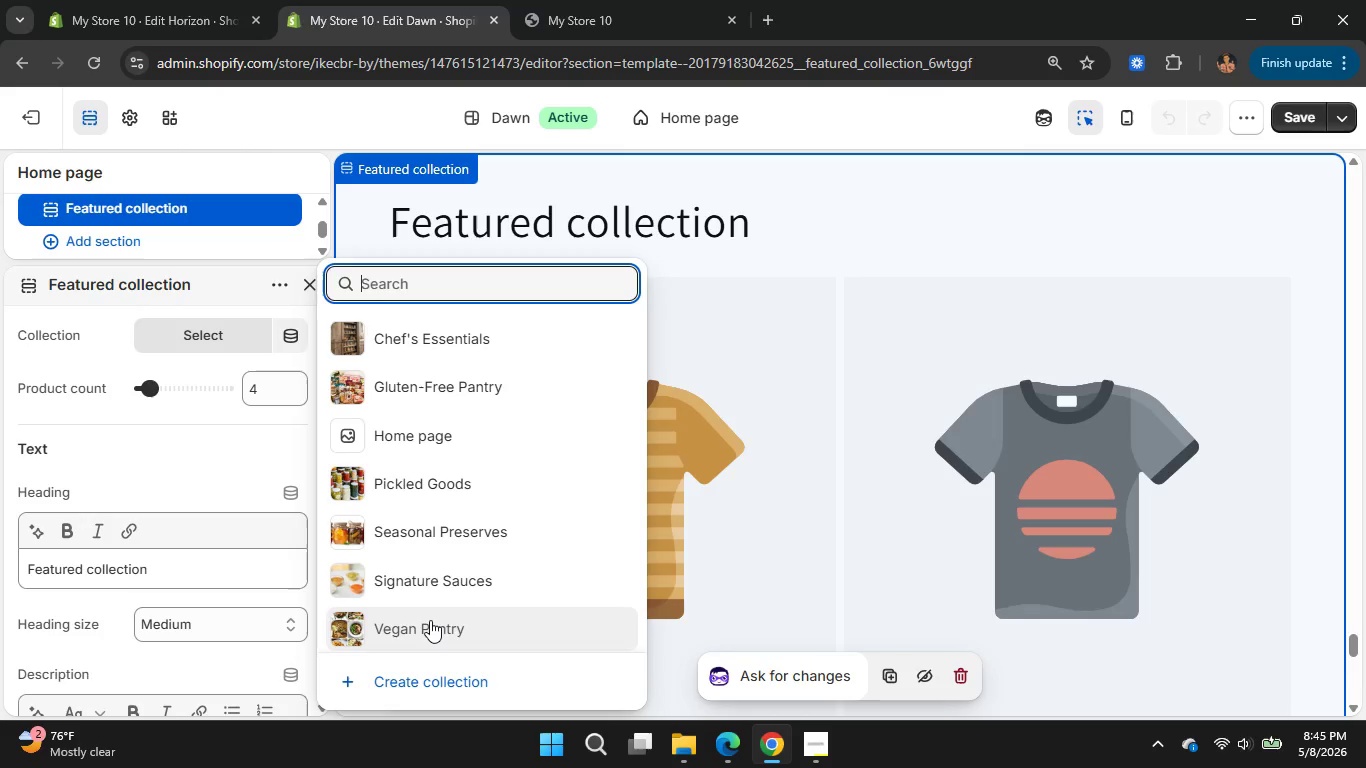 
scroll: coordinate [430, 620], scroll_direction: up, amount: 3.0
 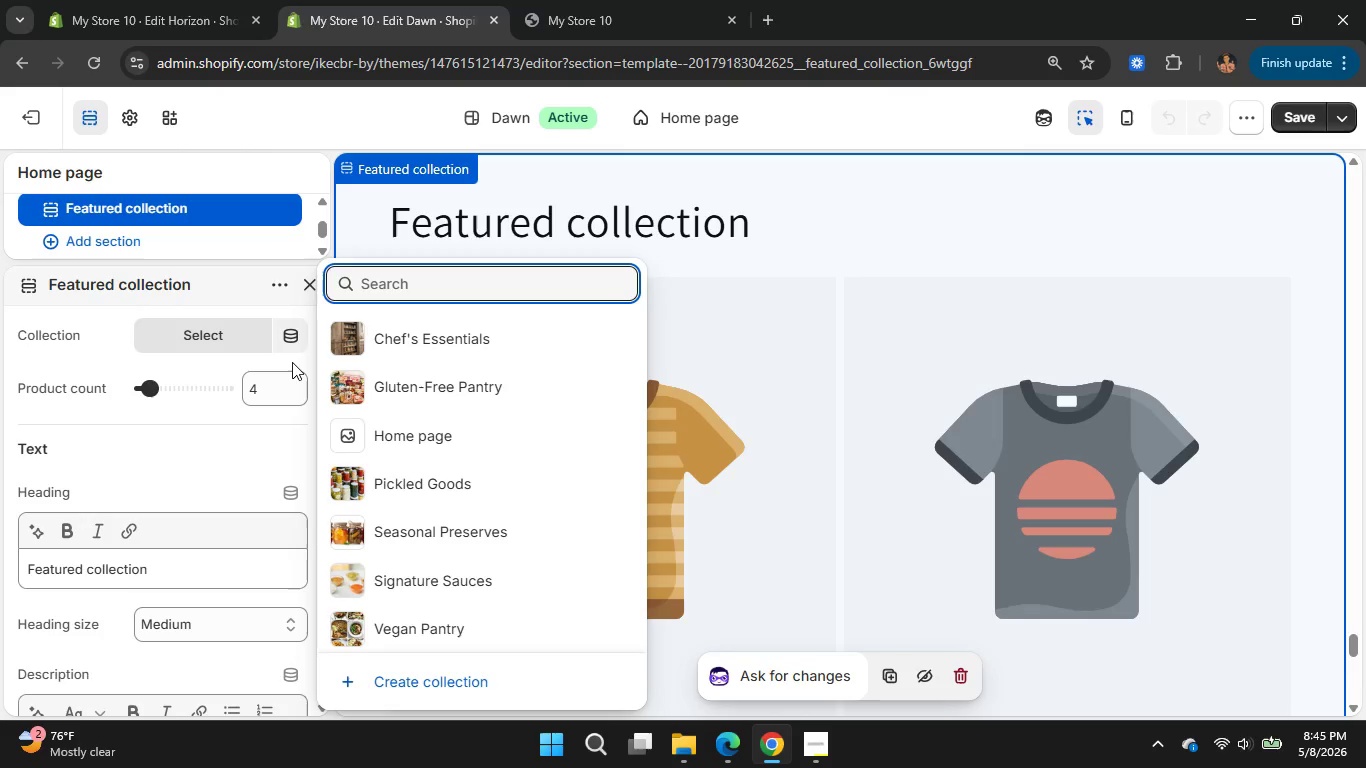 
left_click([292, 362])
 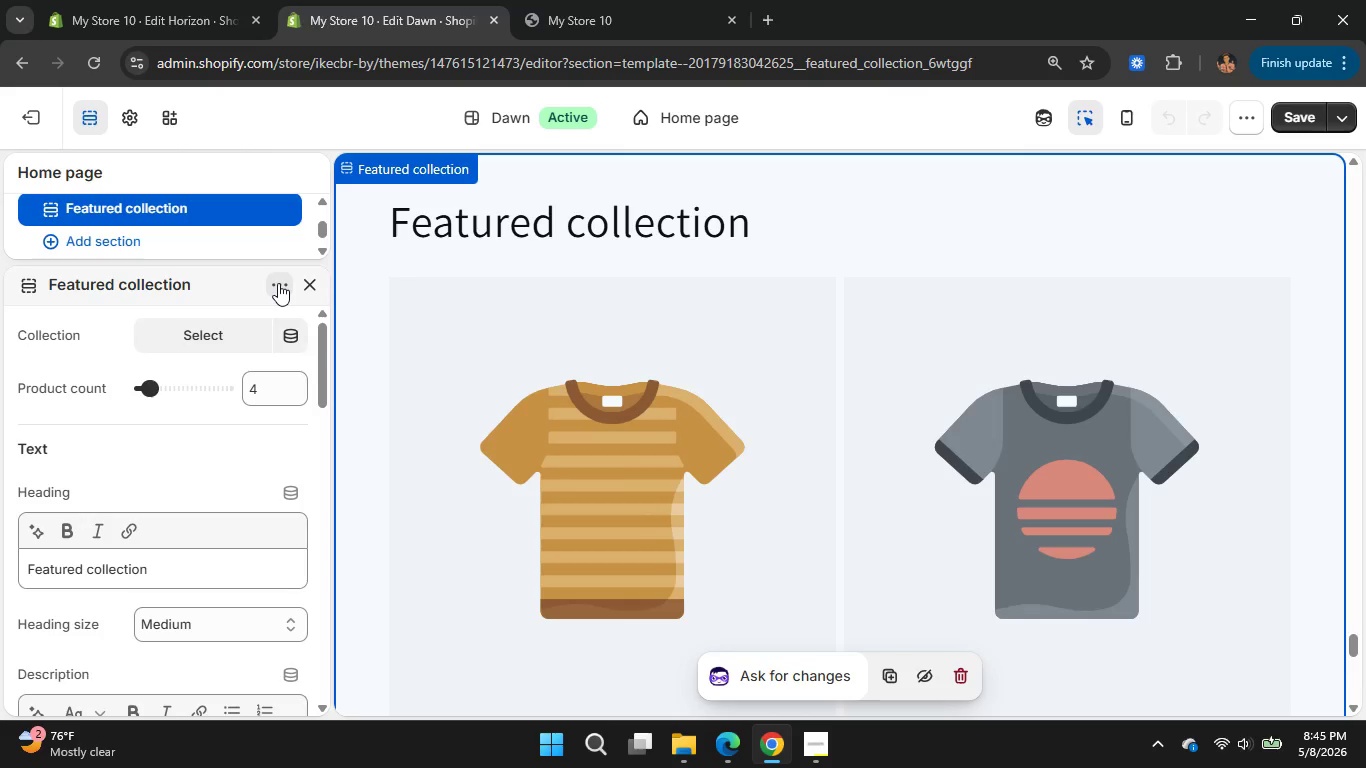 
left_click([278, 283])
 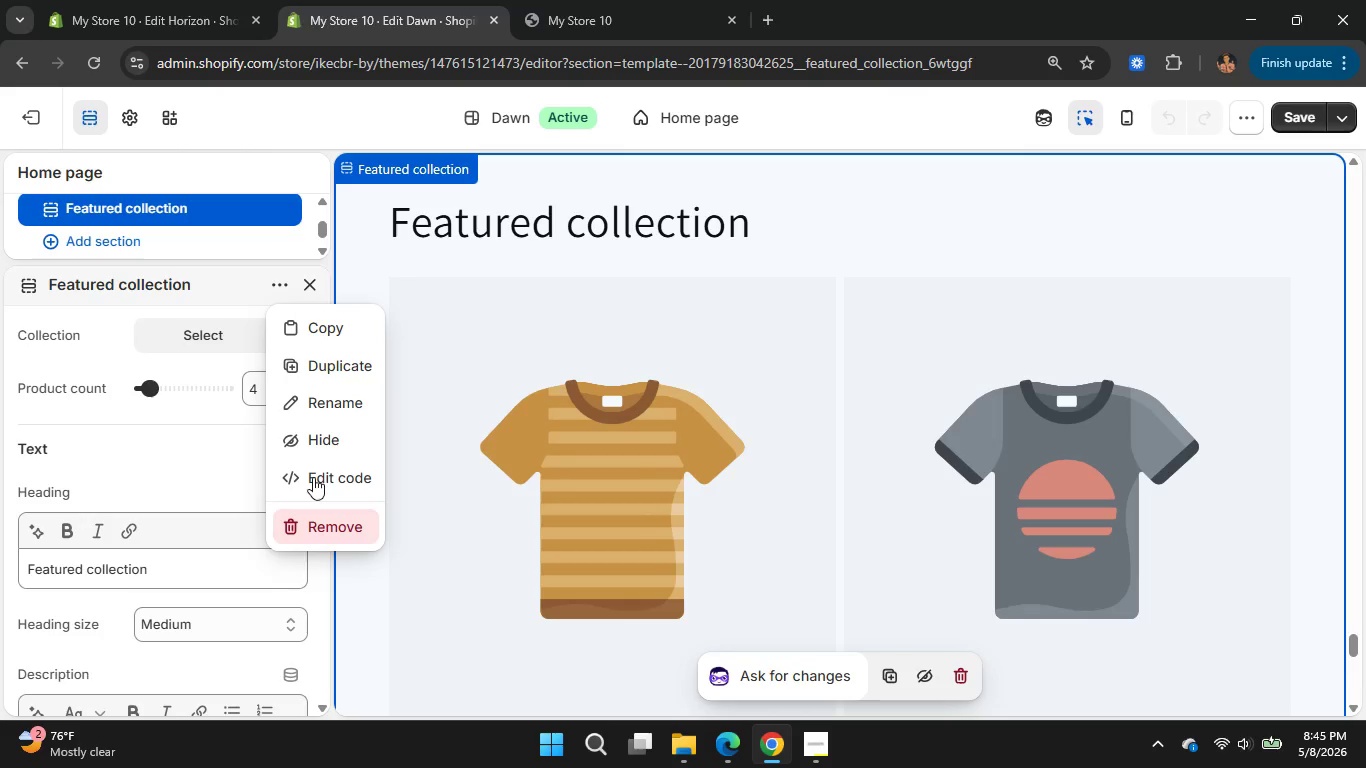 
left_click([316, 516])
 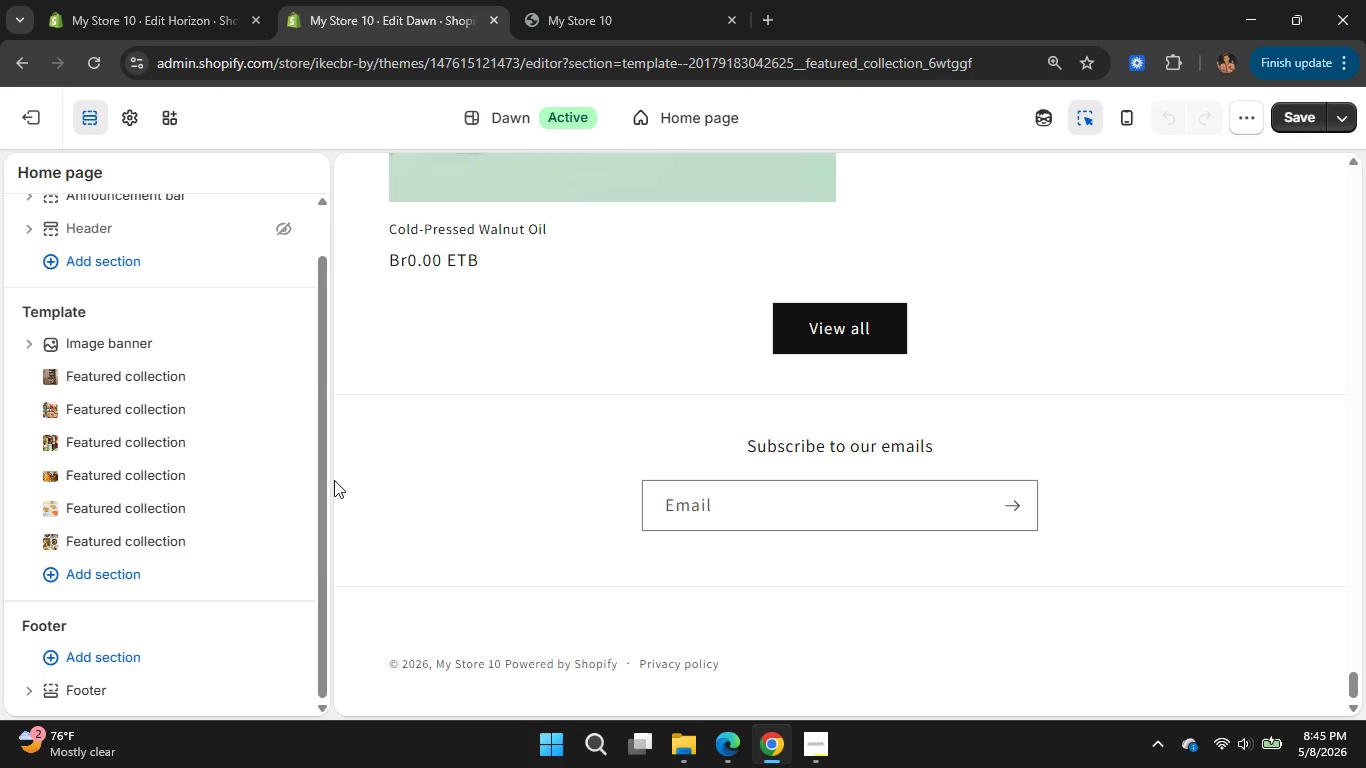 
left_click([1291, 109])
 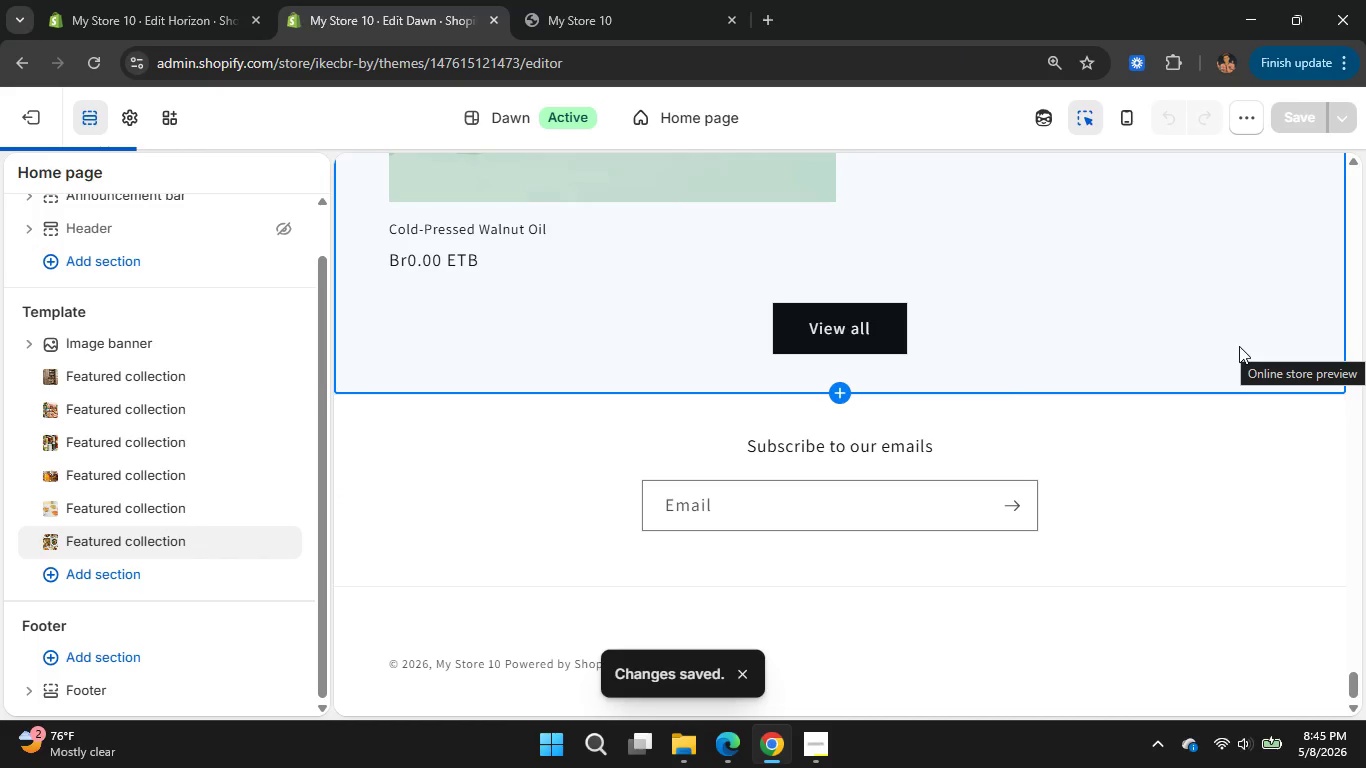 
left_click([591, 12])
 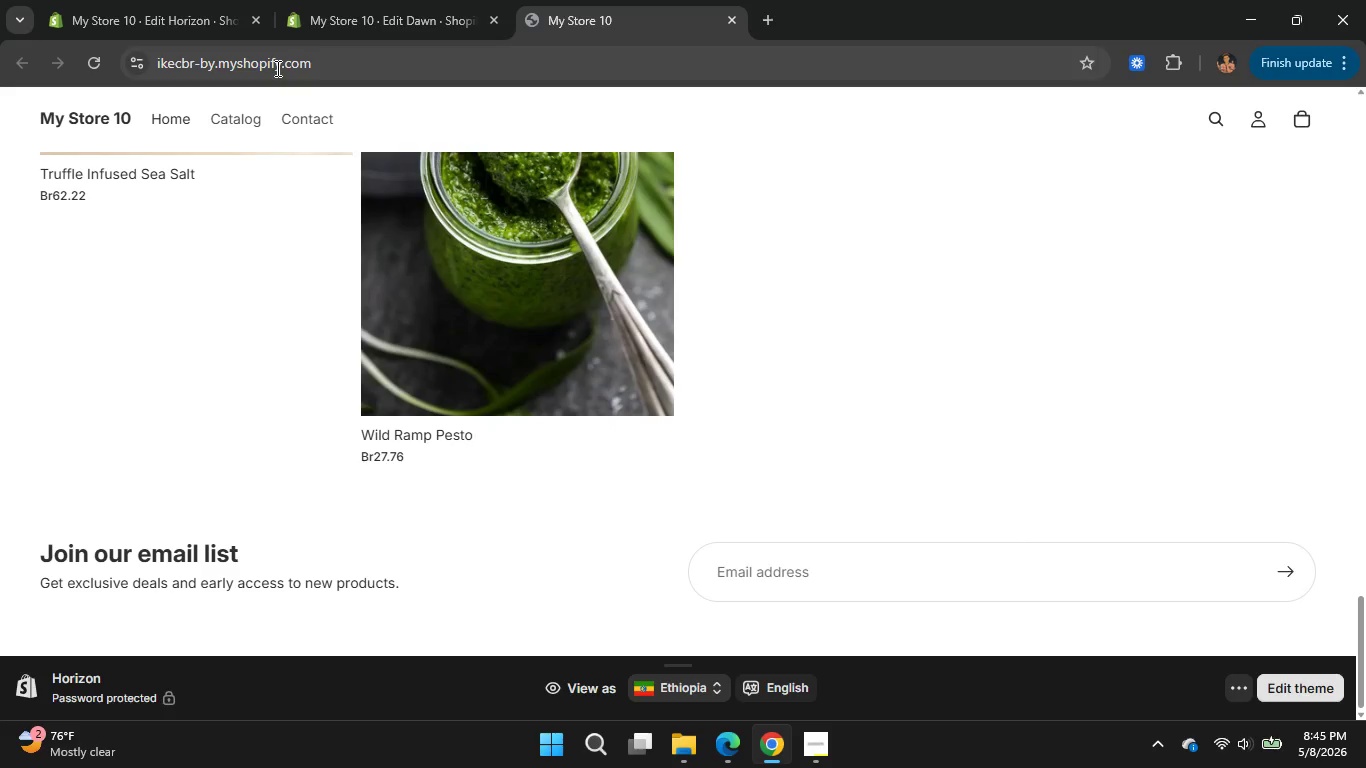 
left_click([87, 118])
 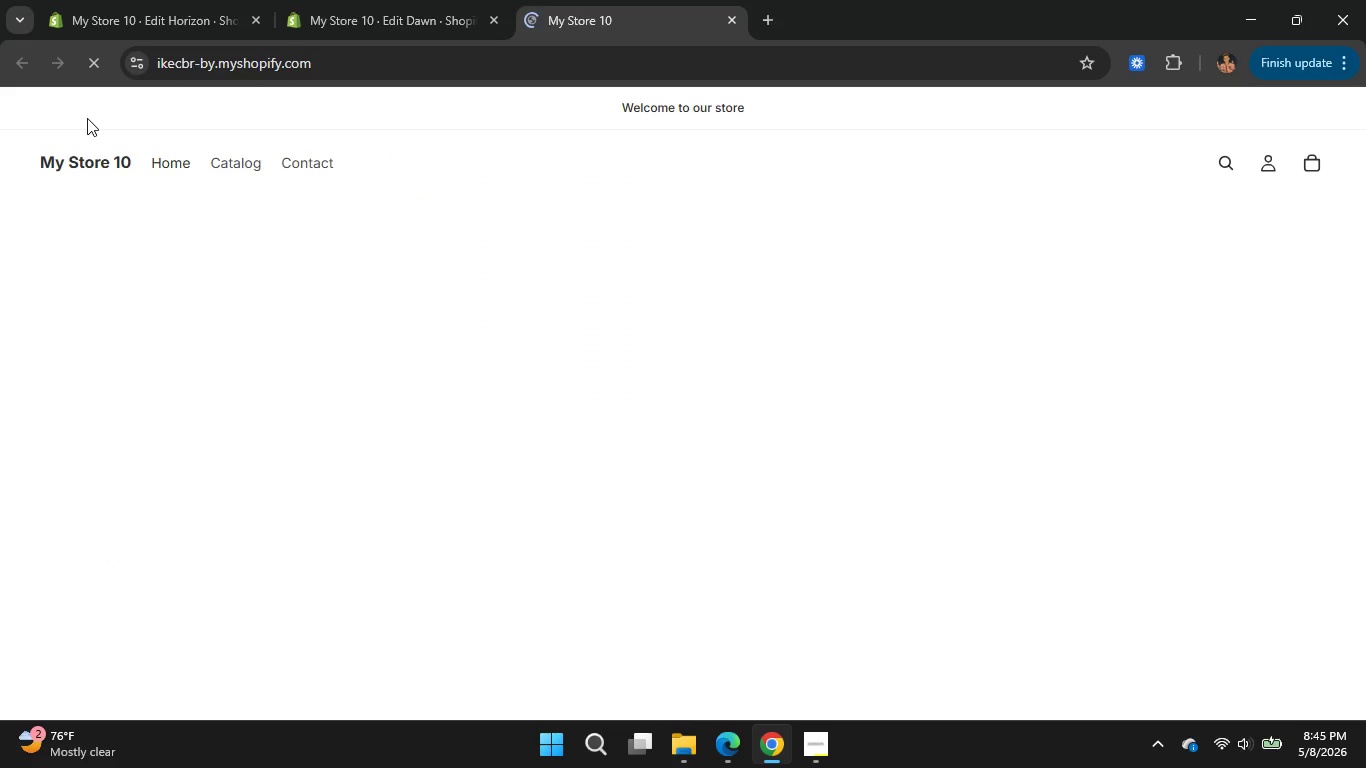 
wait(5.66)
 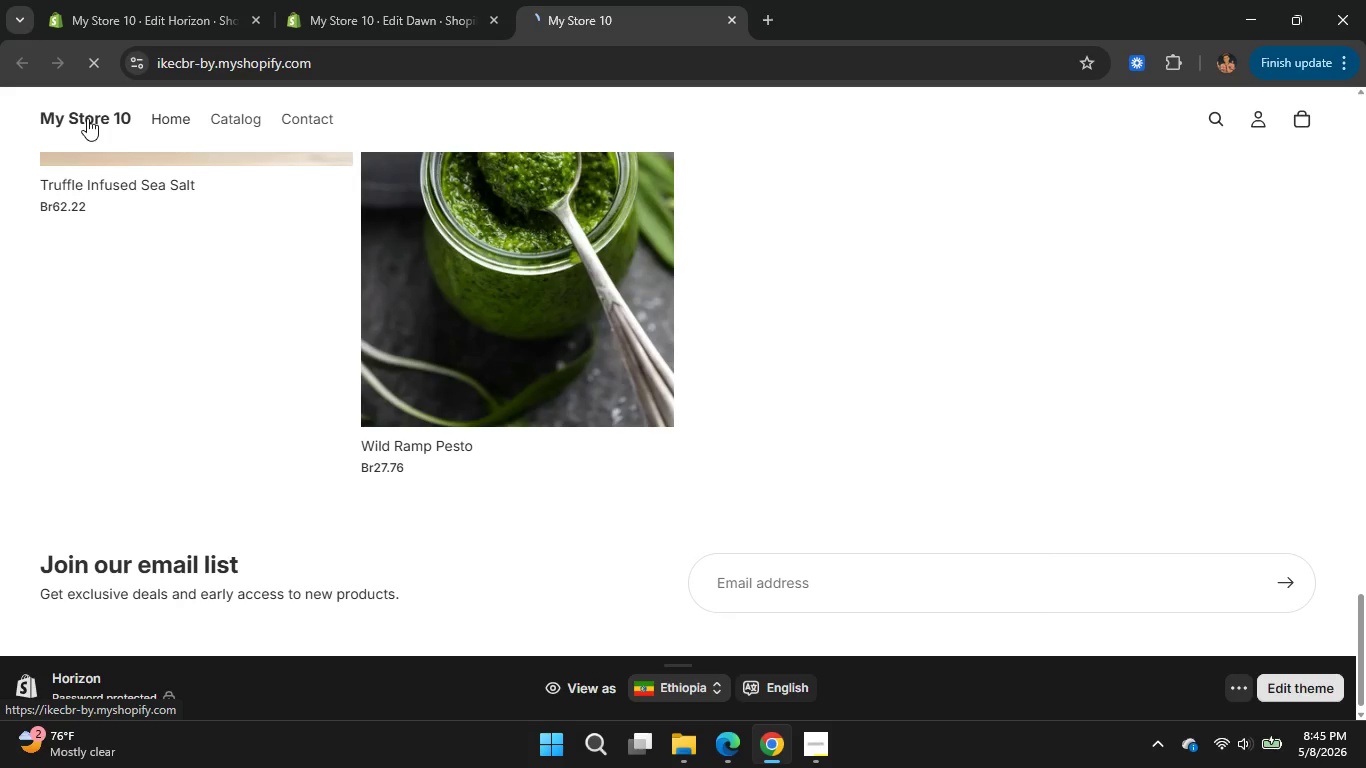 
scroll: coordinate [277, 532], scroll_direction: down, amount: 3.0
 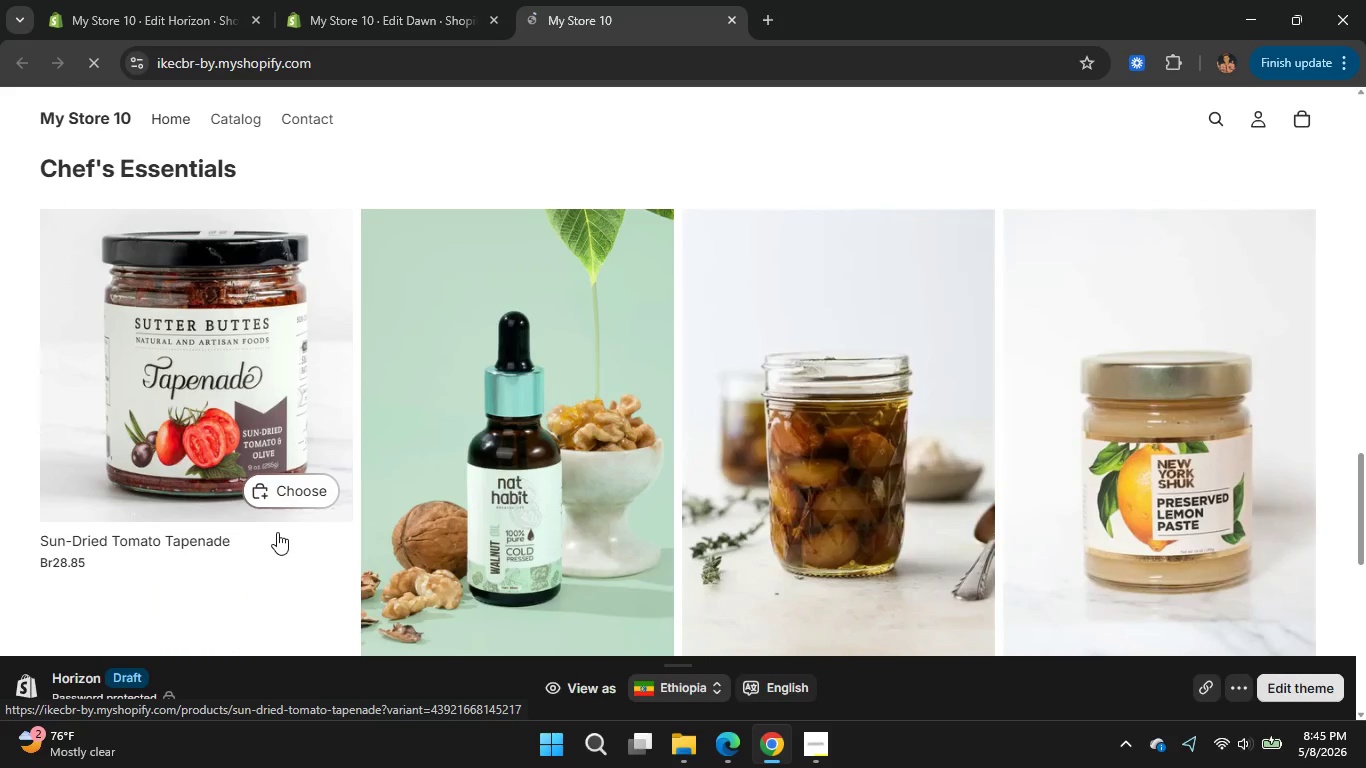 
wait(6.69)
 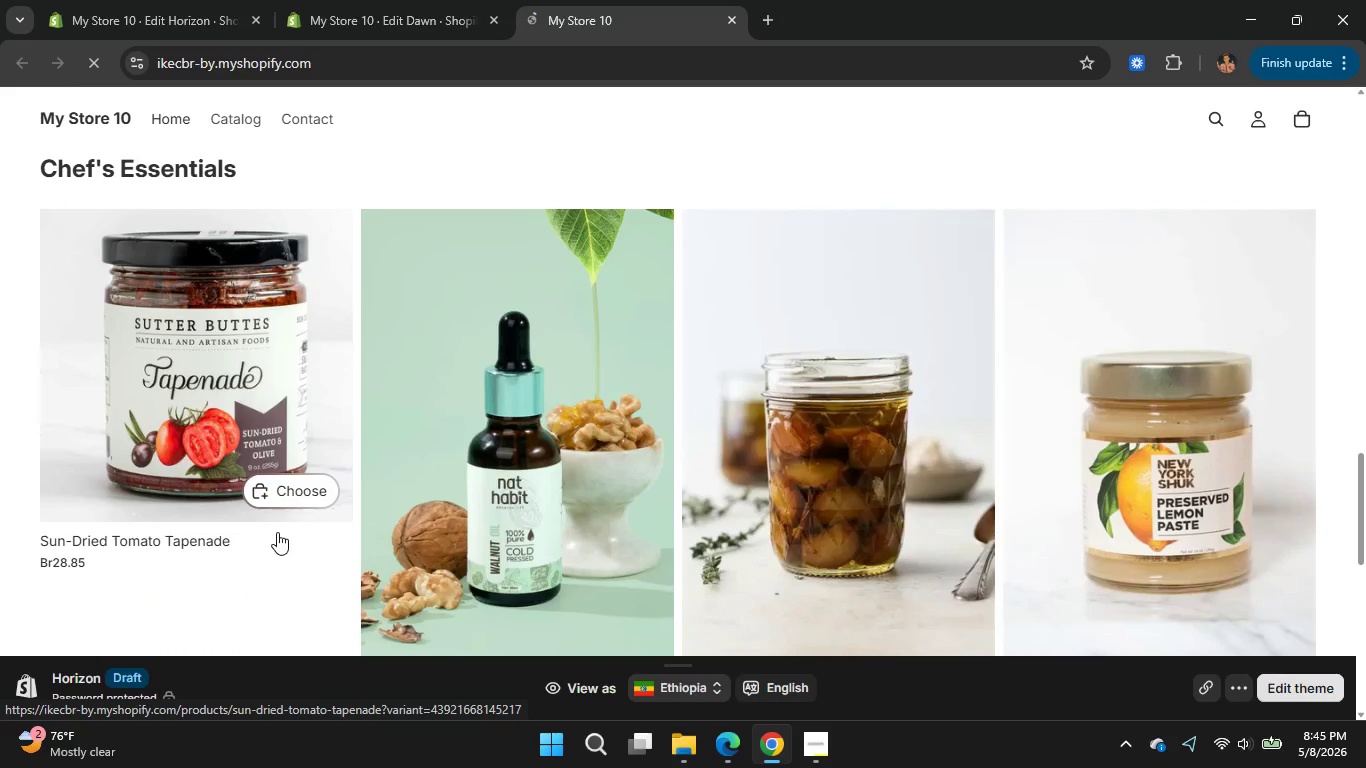 
scroll: coordinate [255, 540], scroll_direction: down, amount: 1.0
 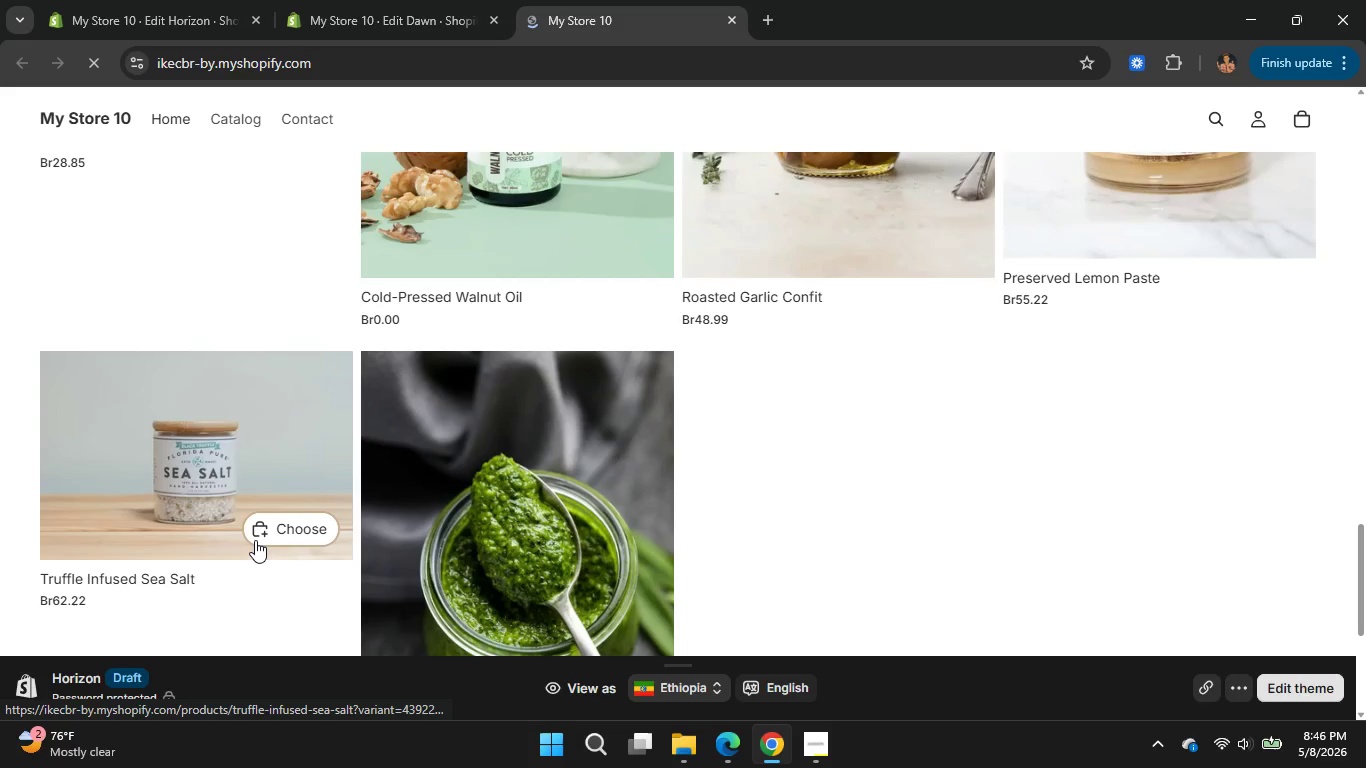 
scroll: coordinate [310, 534], scroll_direction: up, amount: 6.0
 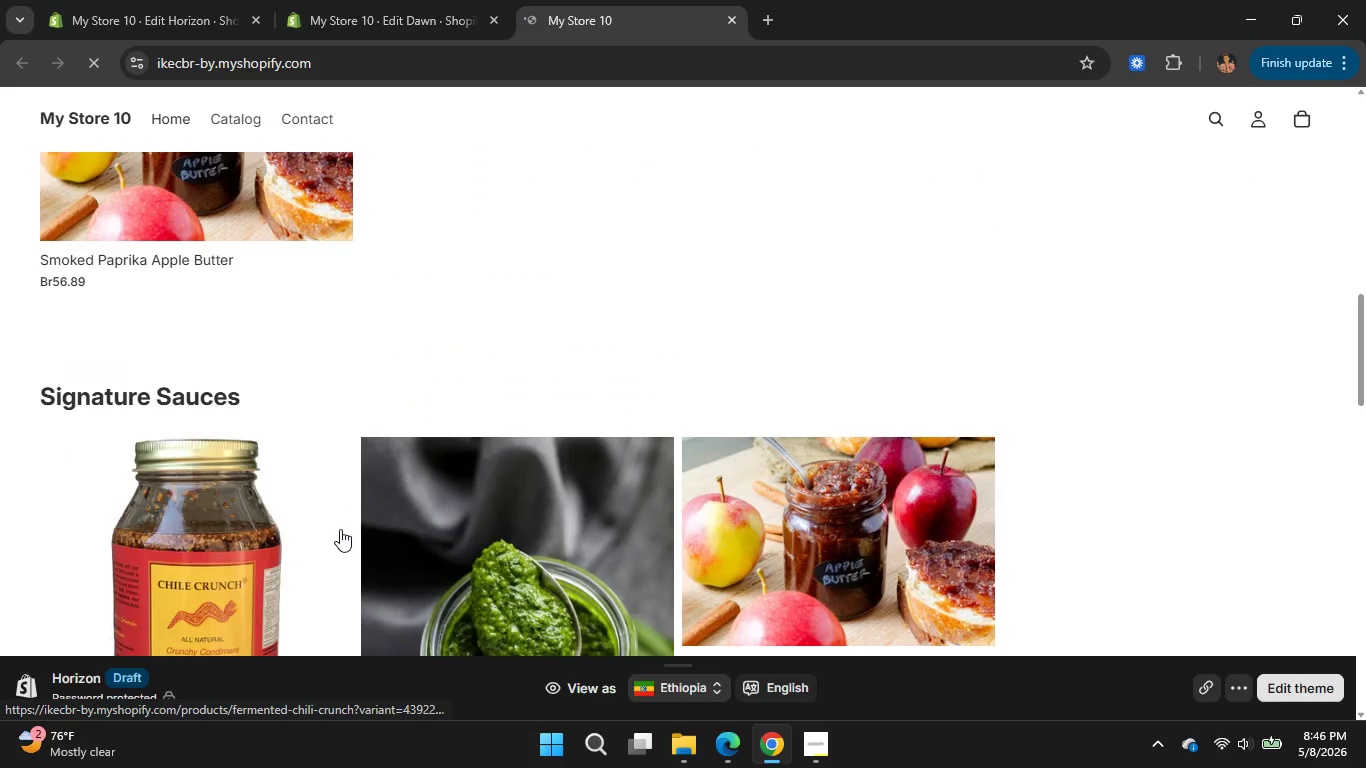 
scroll: coordinate [385, 519], scroll_direction: down, amount: 1.0
 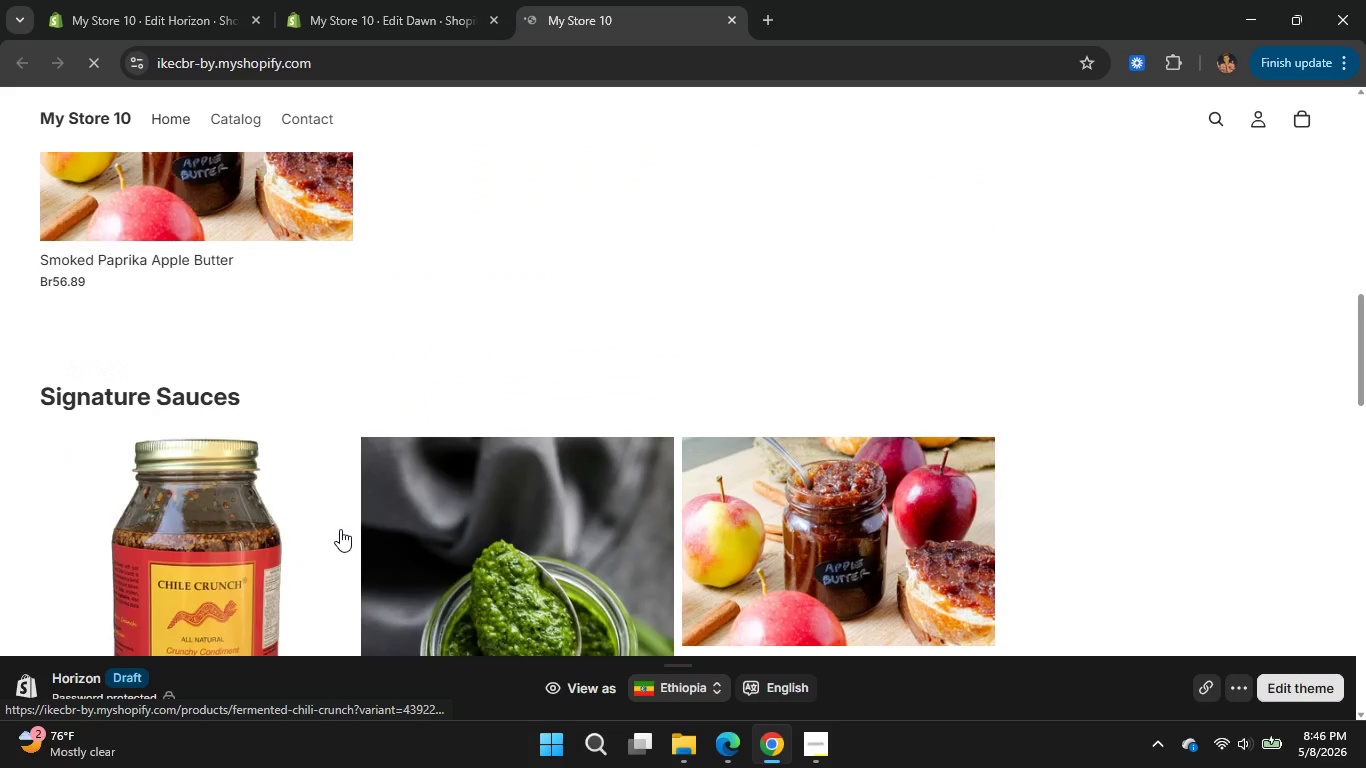 
scroll: coordinate [385, 519], scroll_direction: up, amount: 1.0
 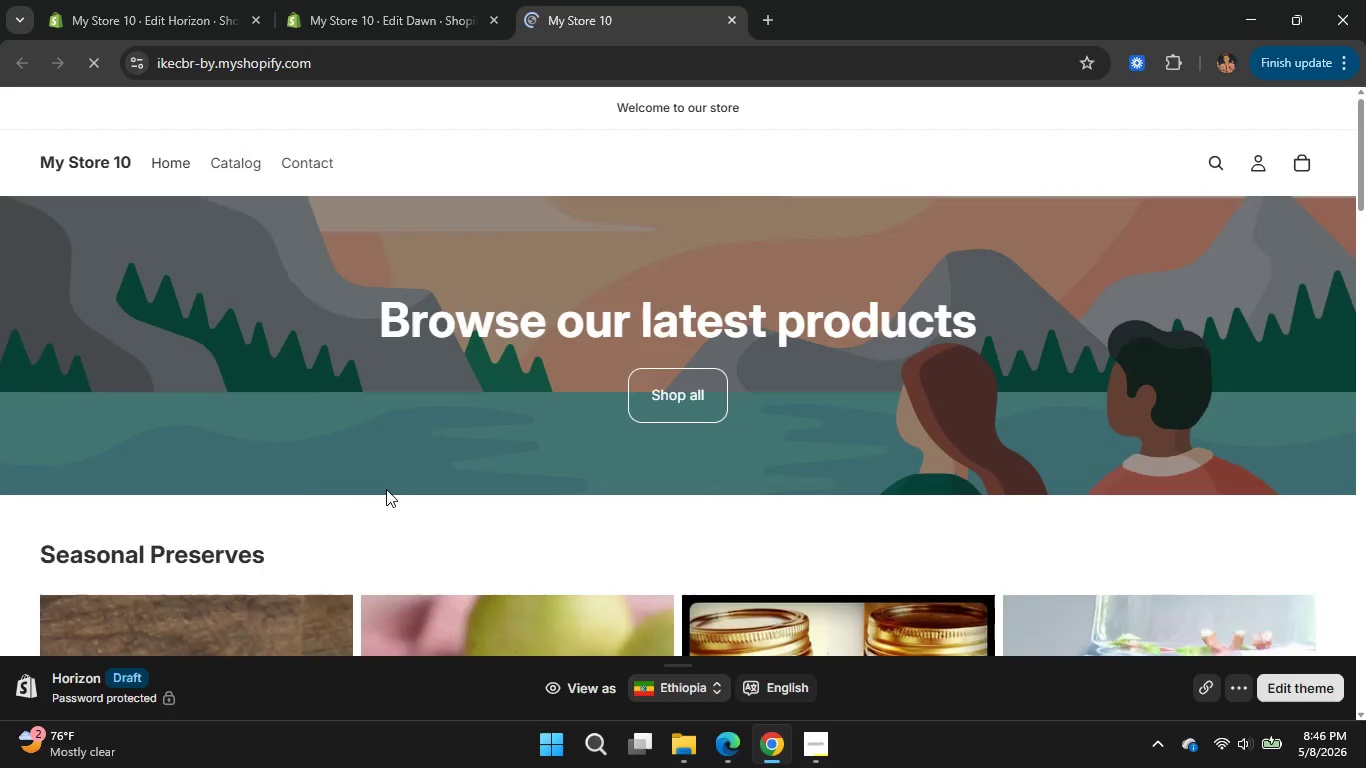 
wait(6.41)
 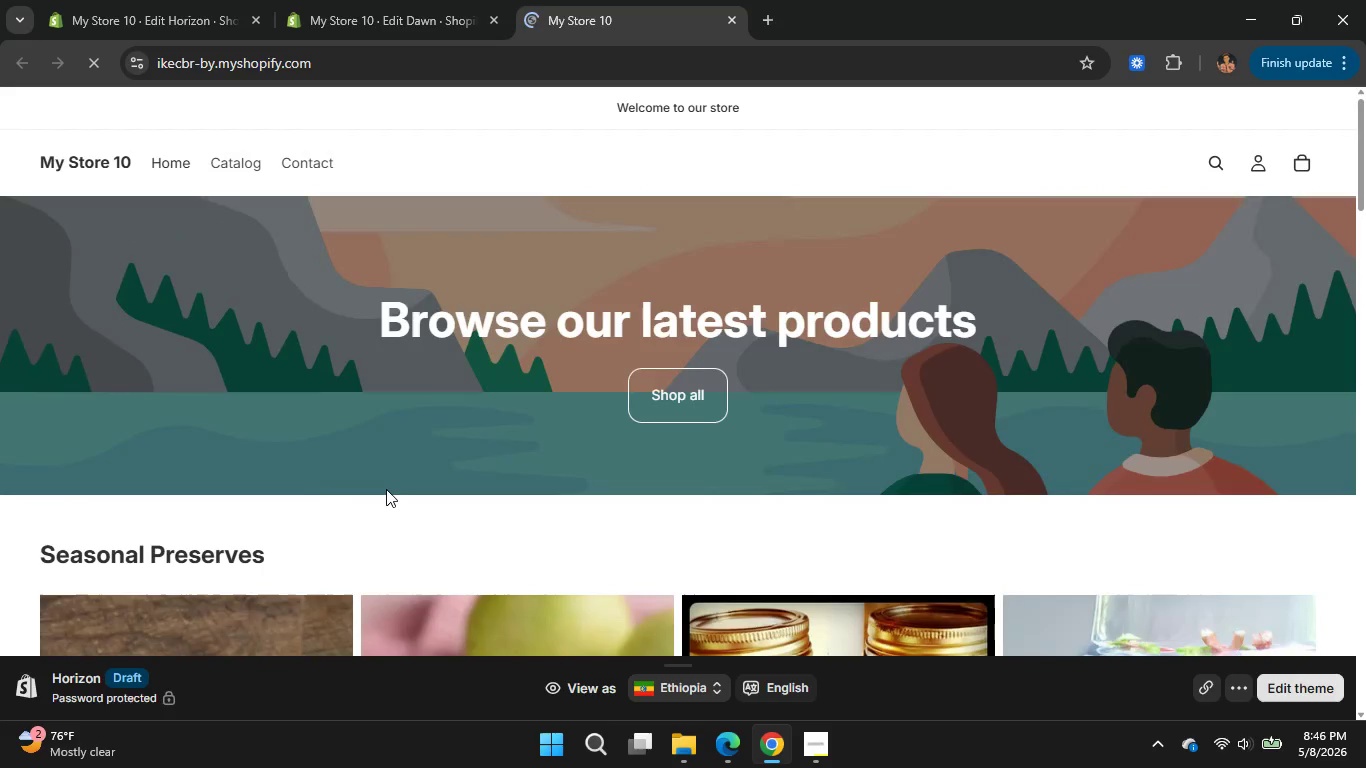 
left_click([806, 750])
 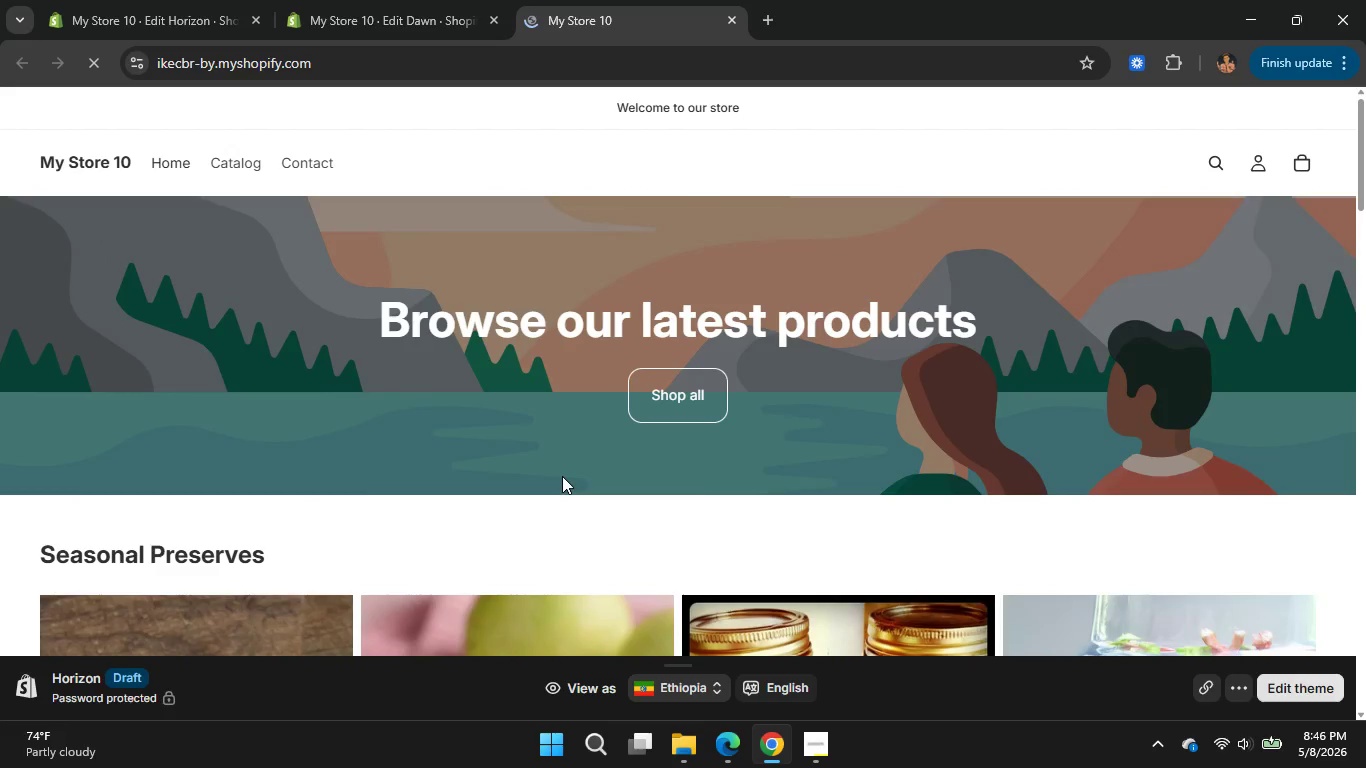 
left_click([806, 750])
 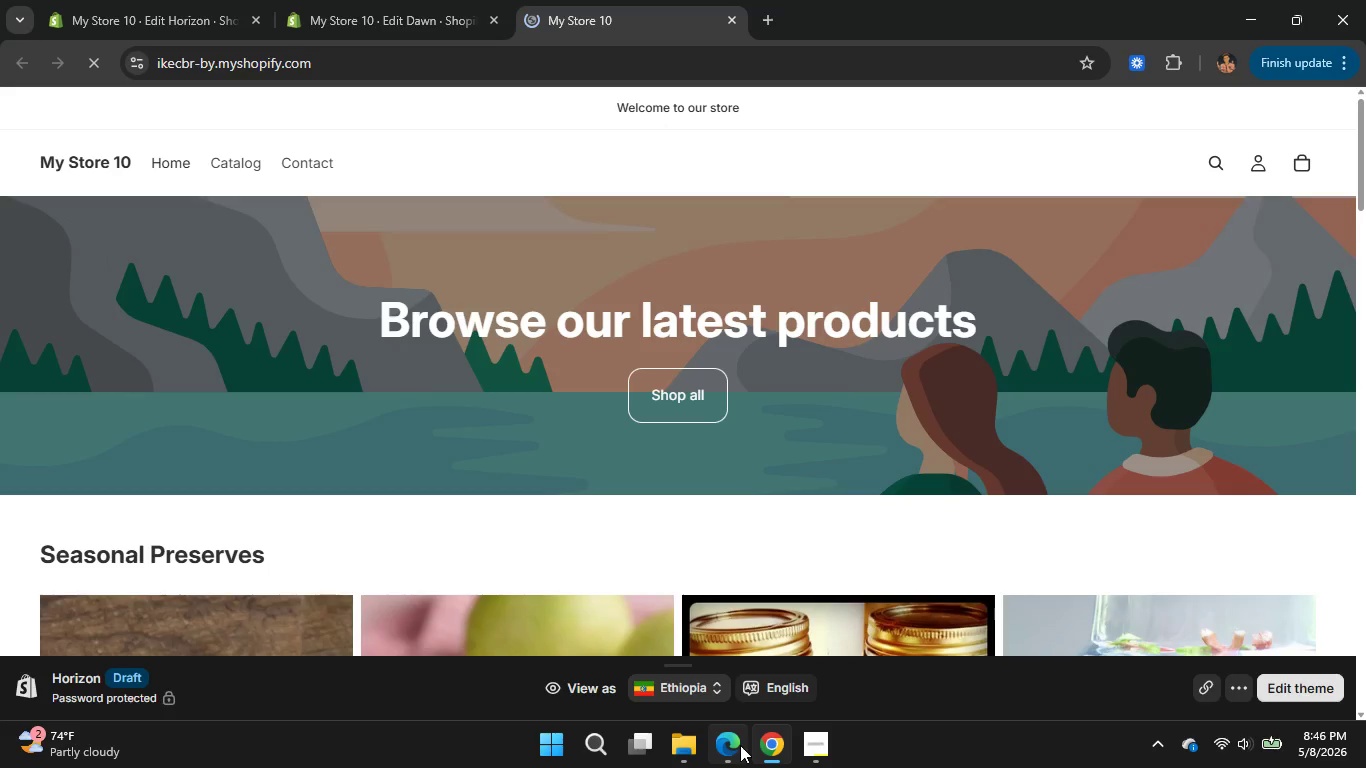 
left_click([761, 744])
 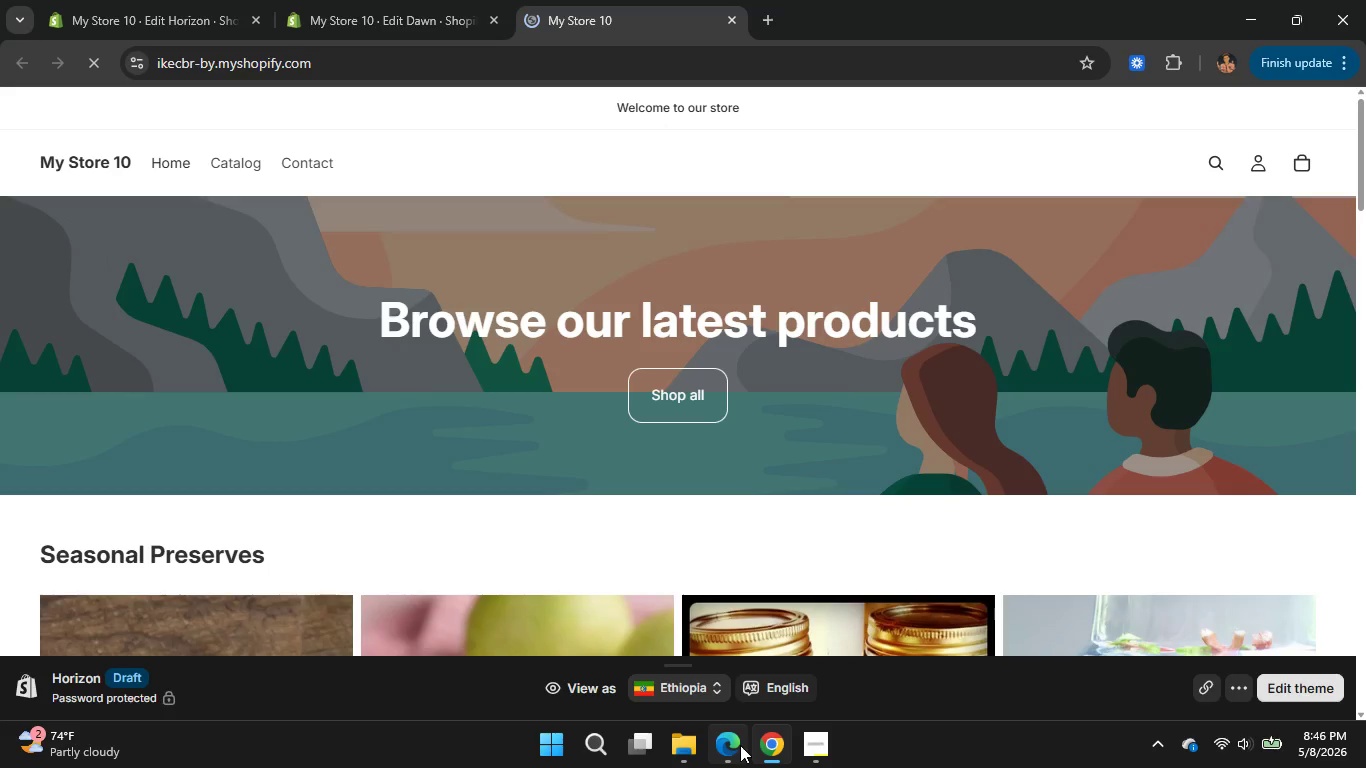 
left_click([766, 748])
 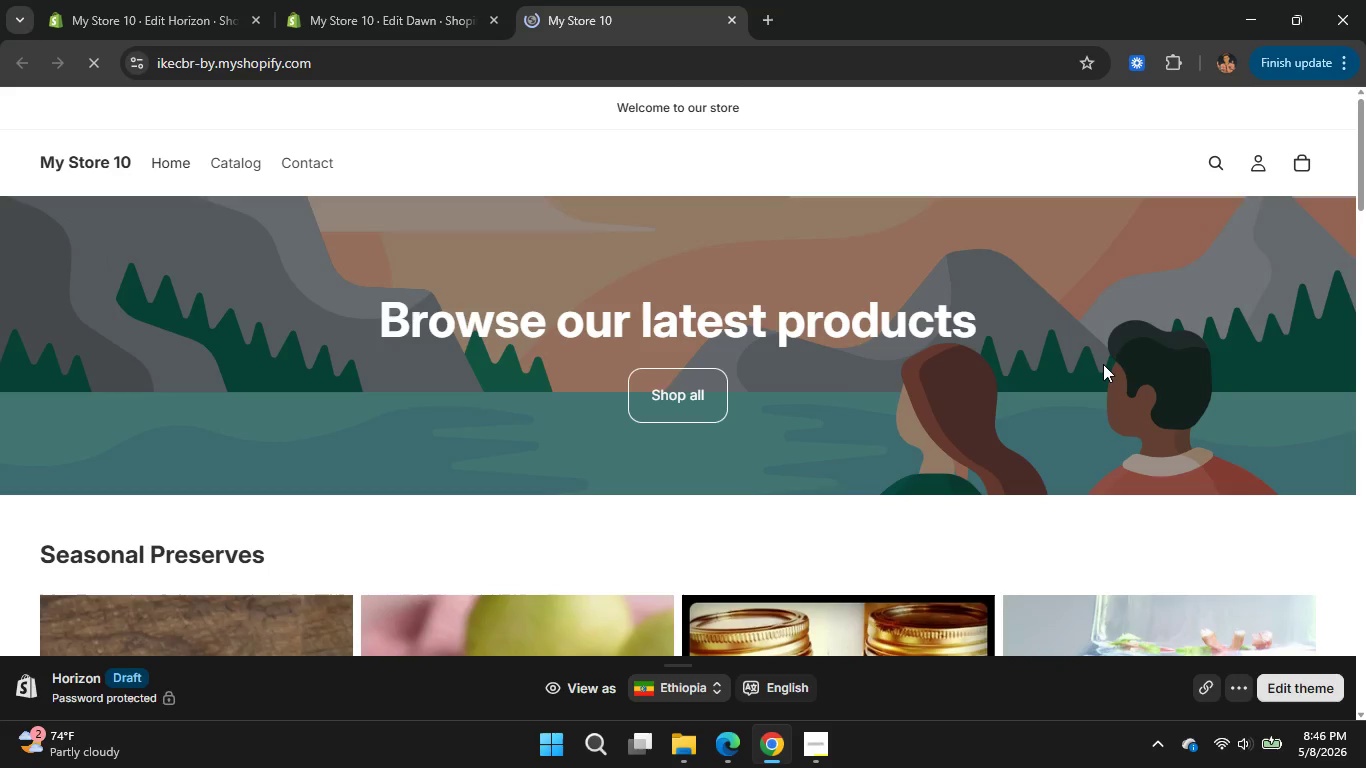 
wait(19.12)
 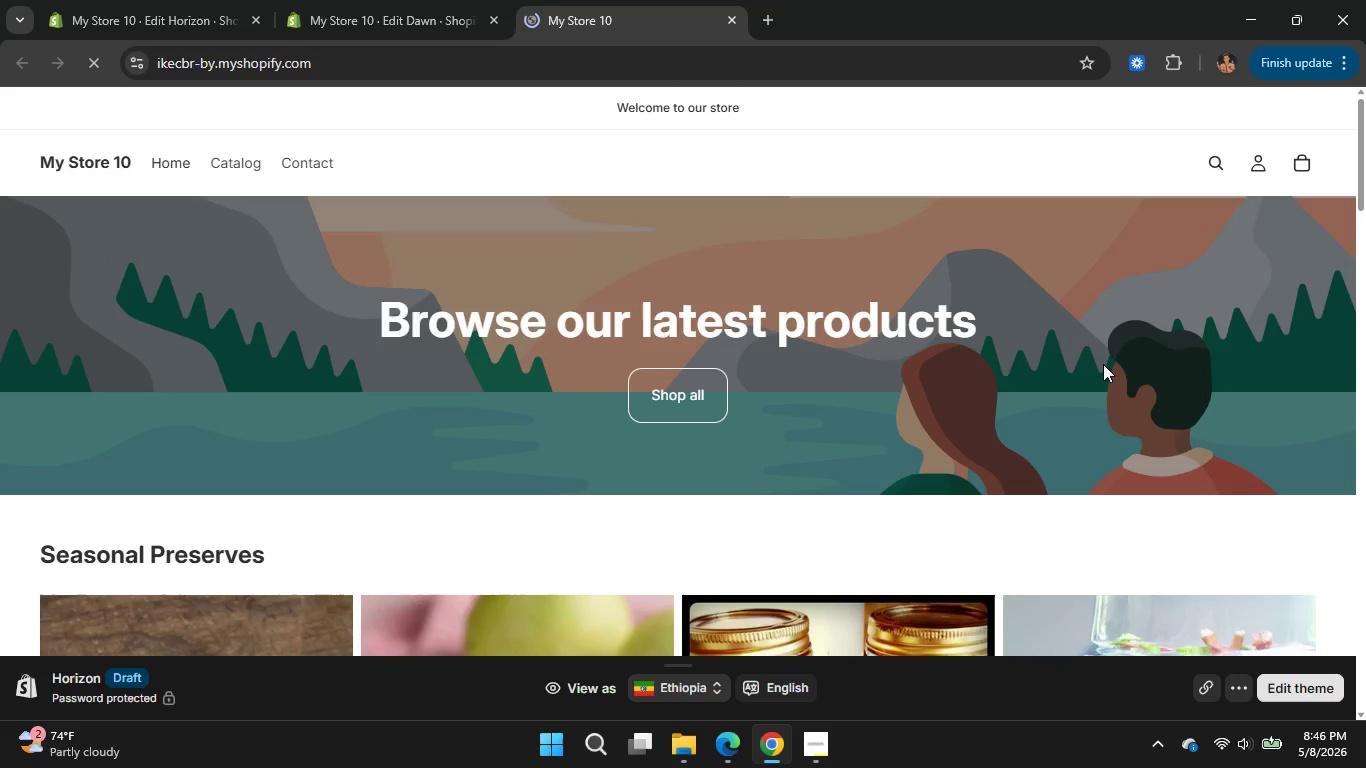 
left_click([389, 0])
 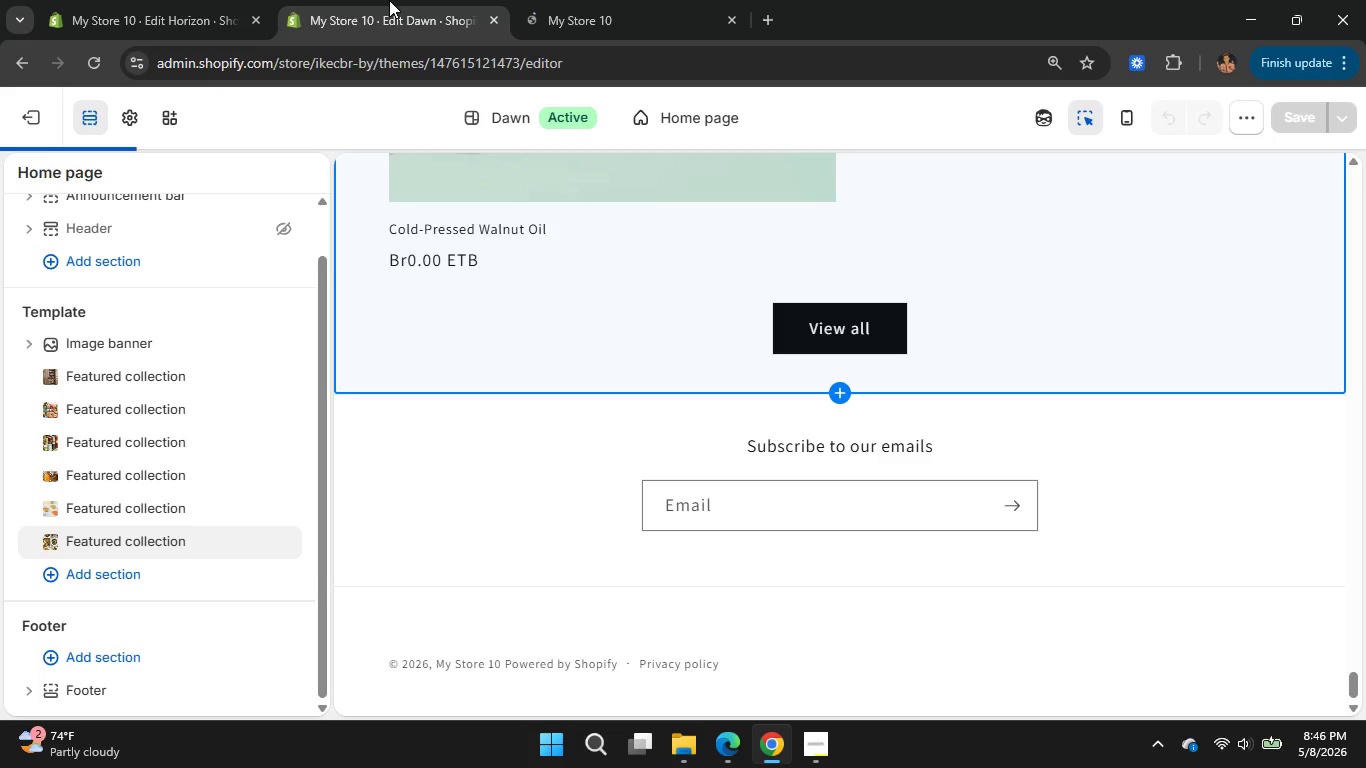 
left_click([32, 118])
 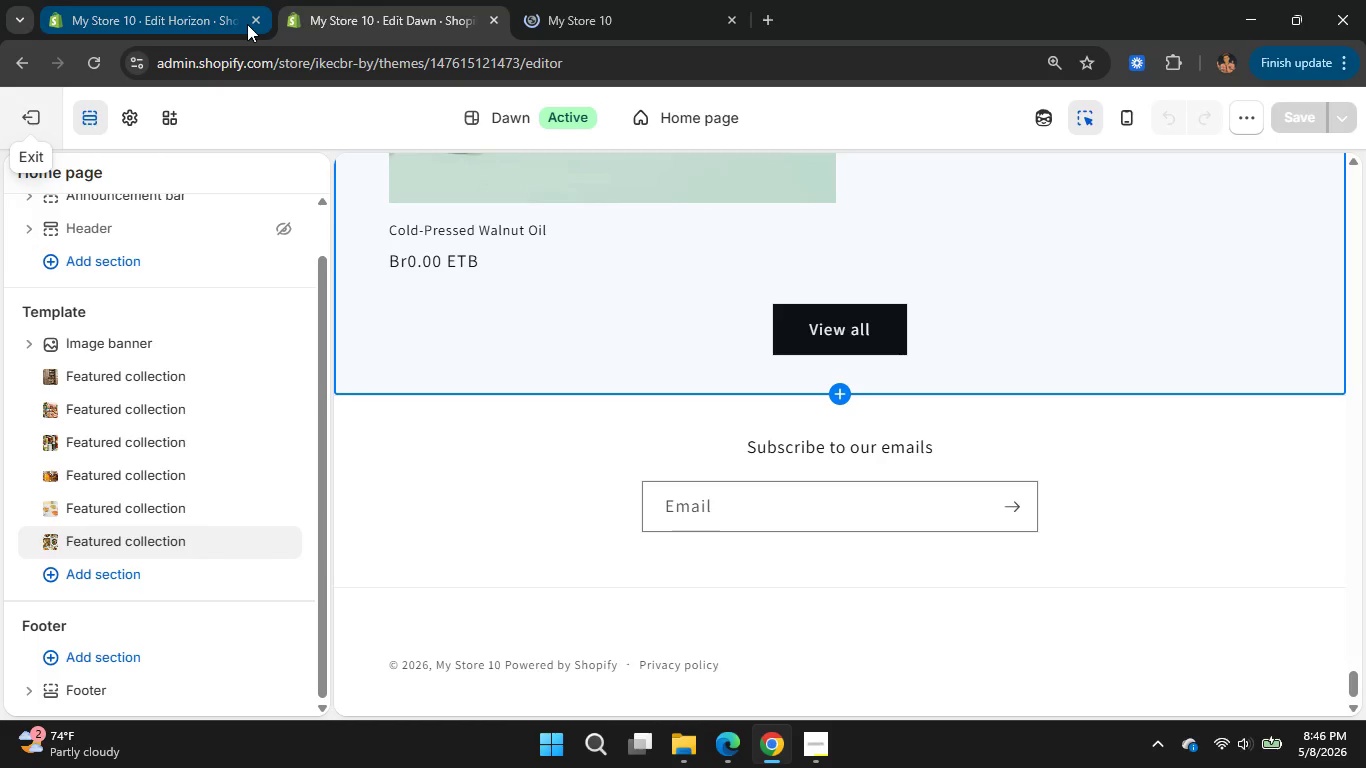 
left_click([253, 24])
 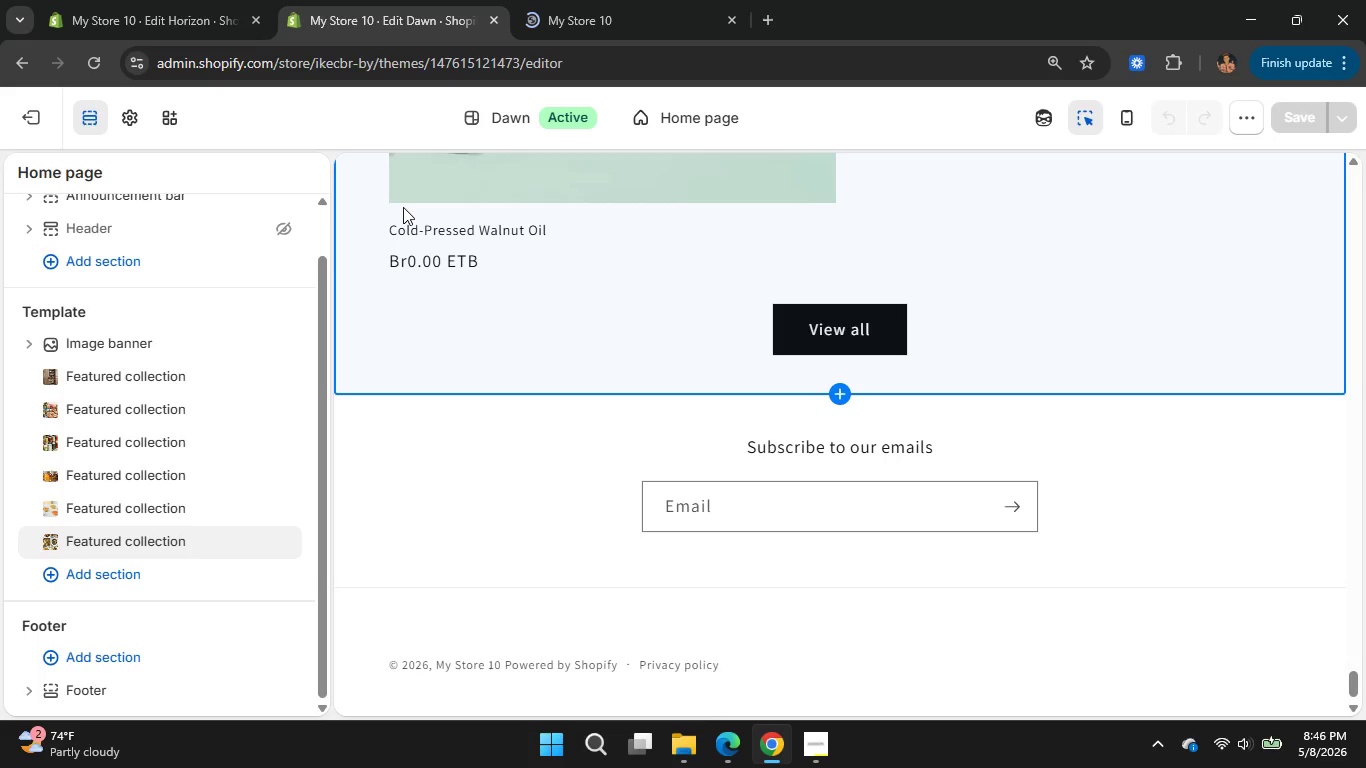 
wait(7.28)
 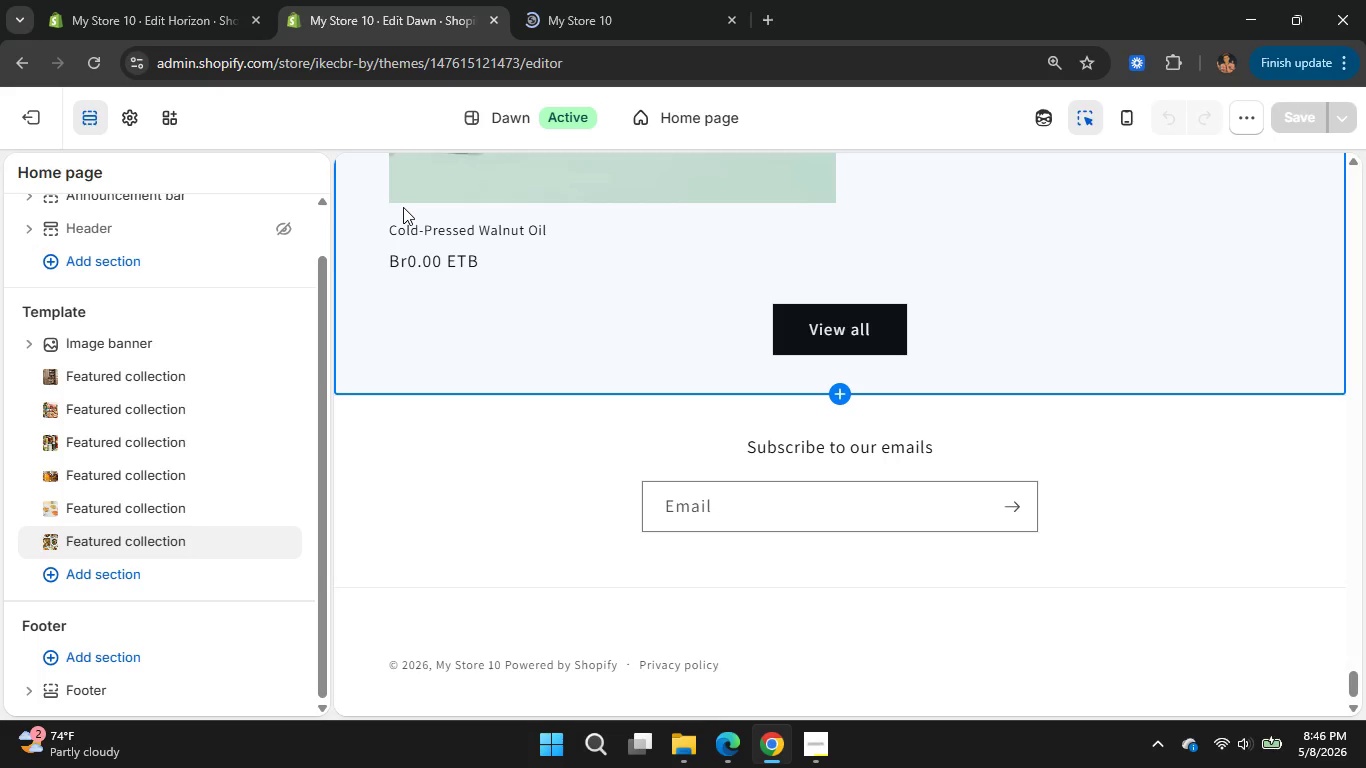 
left_click([59, 645])
 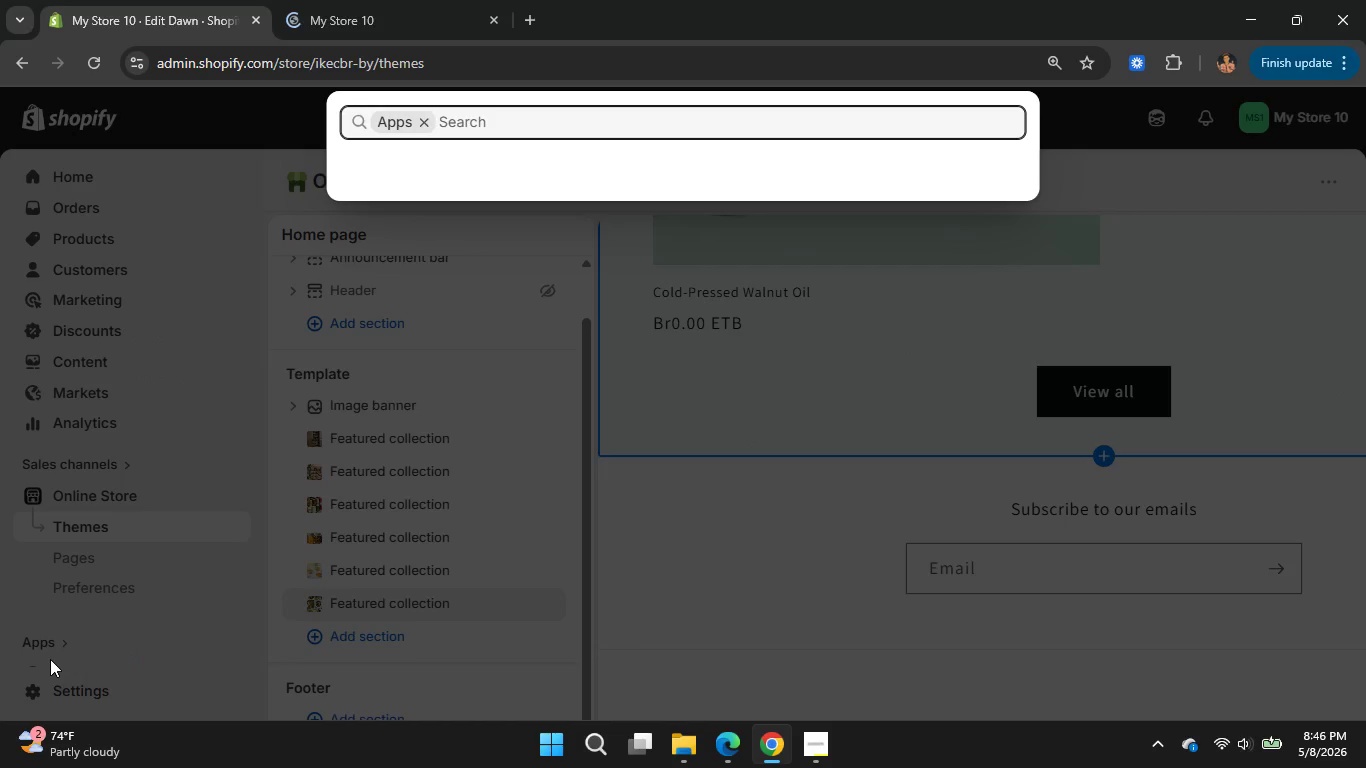 
wait(6.03)
 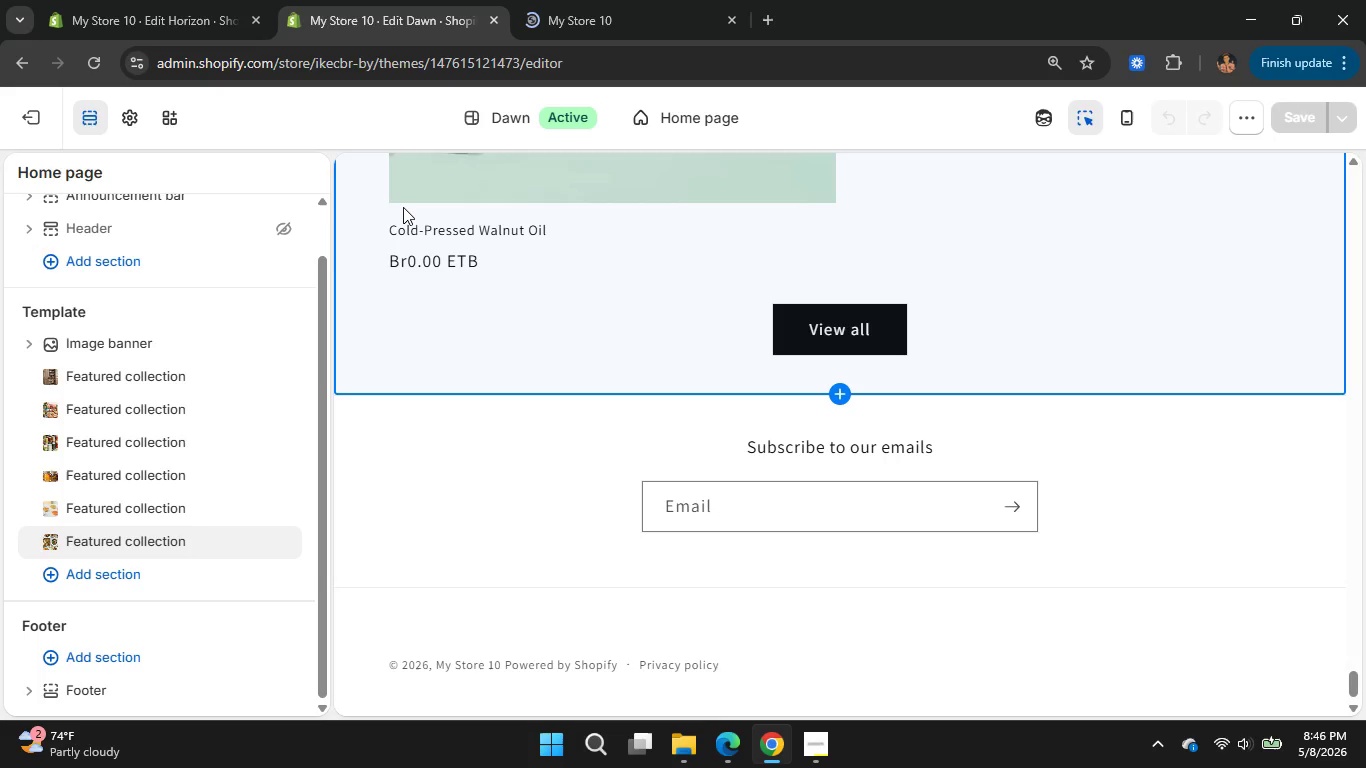 
type(search)
 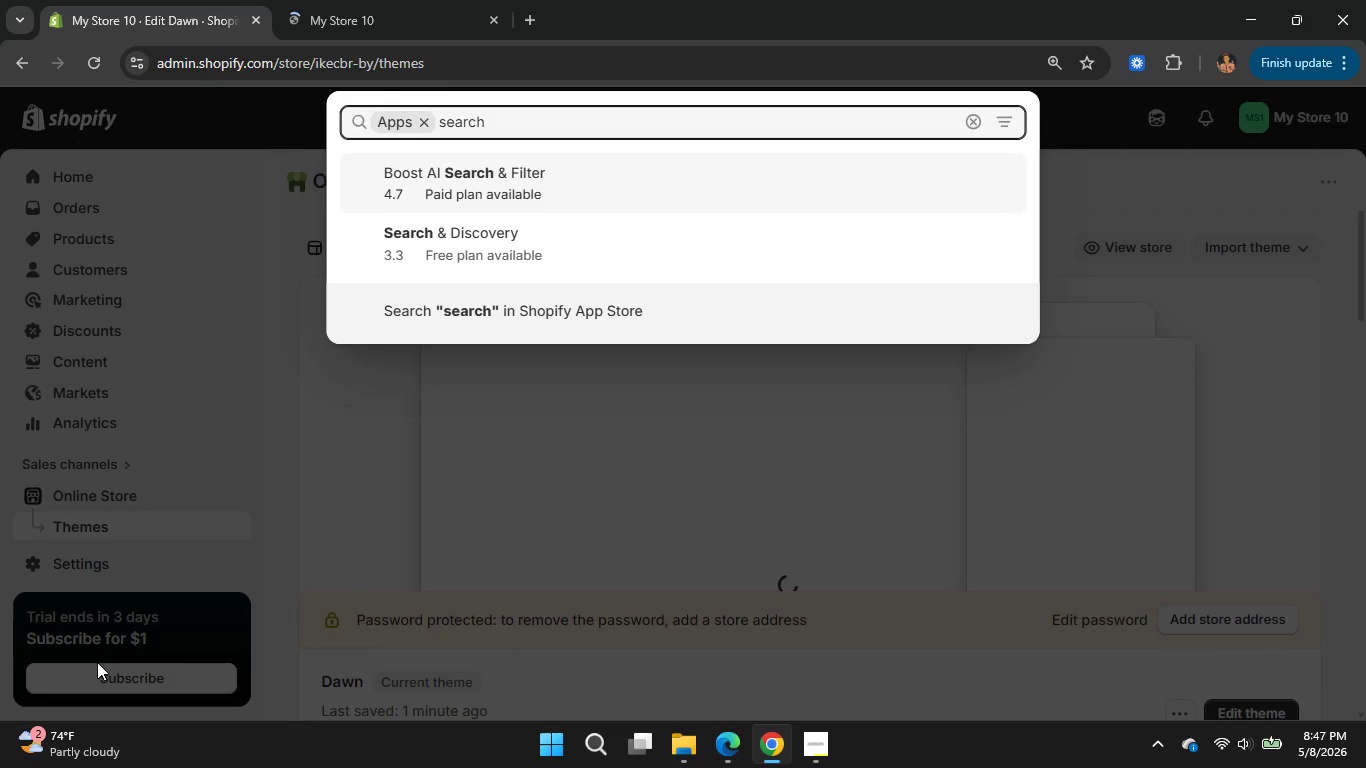 
wait(7.55)
 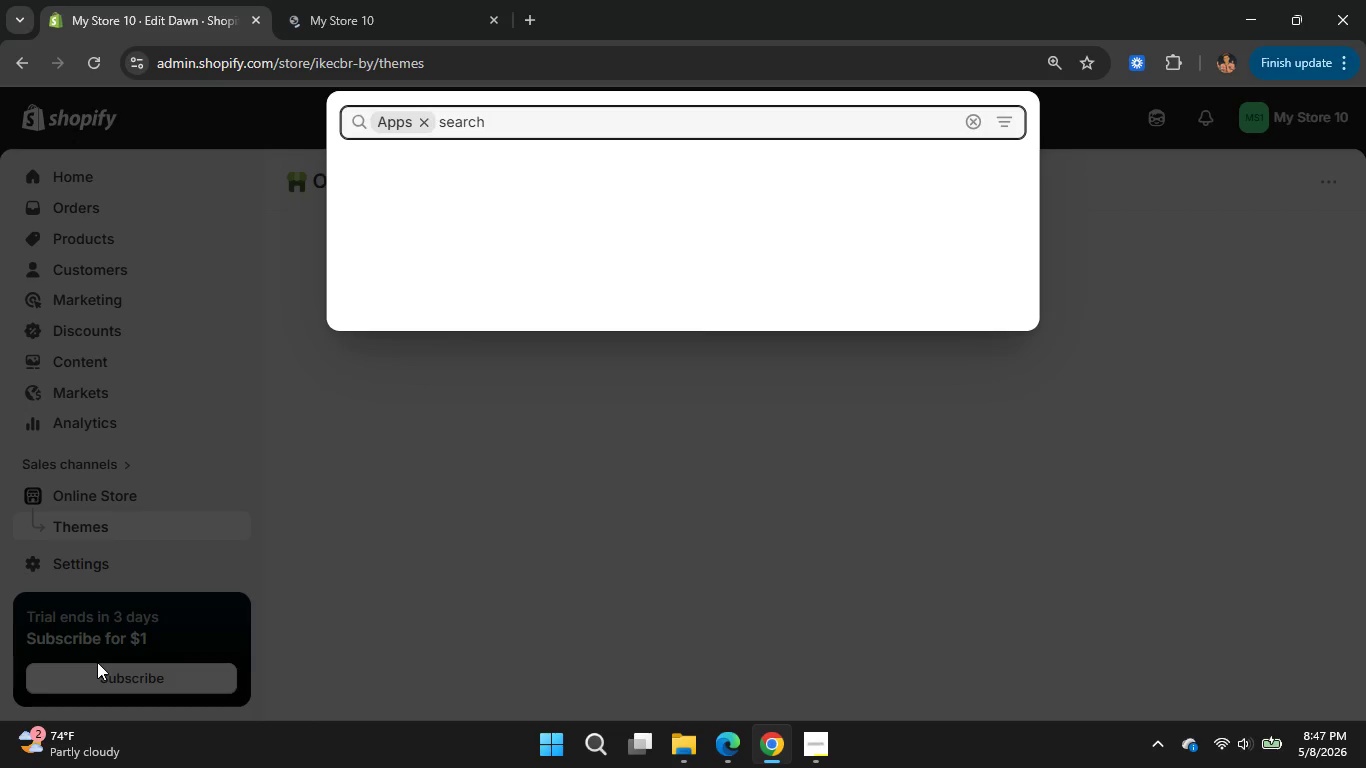 
left_click([462, 240])
 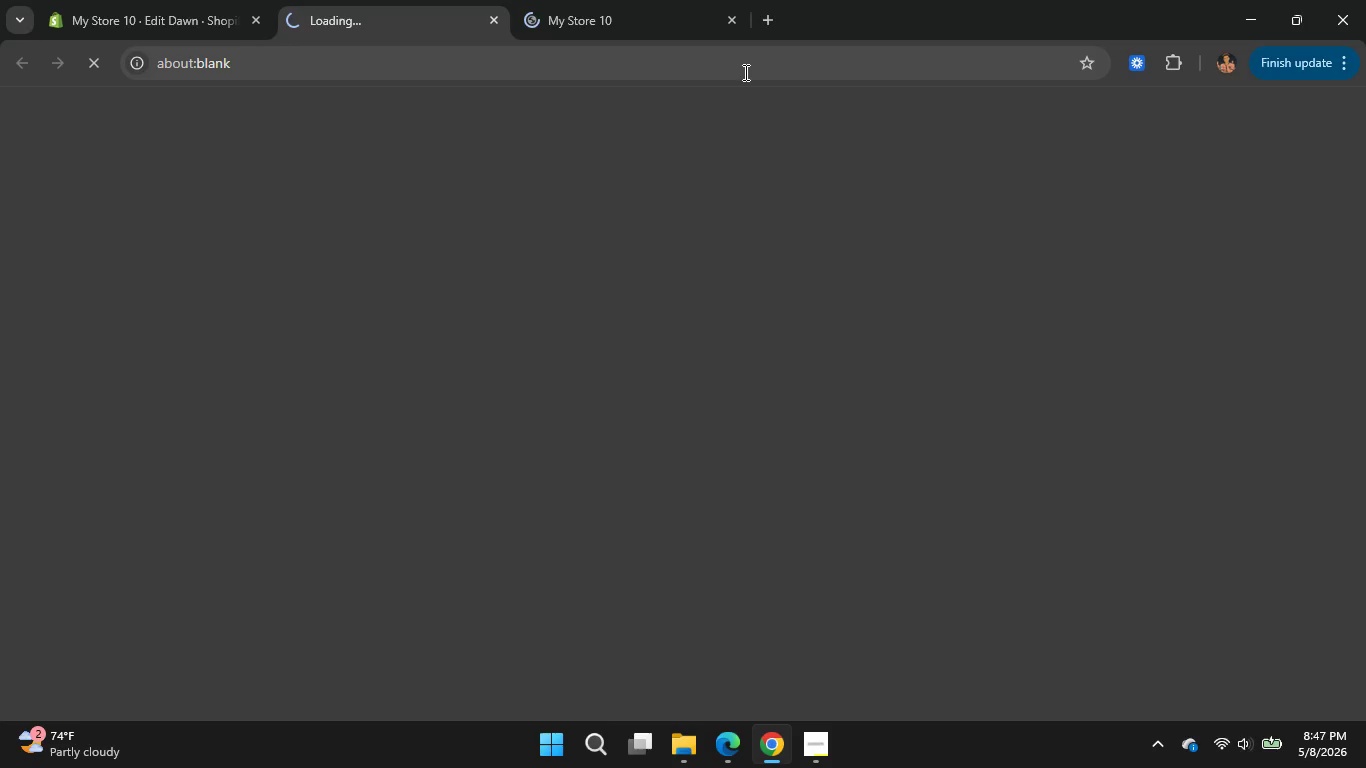 
wait(5.55)
 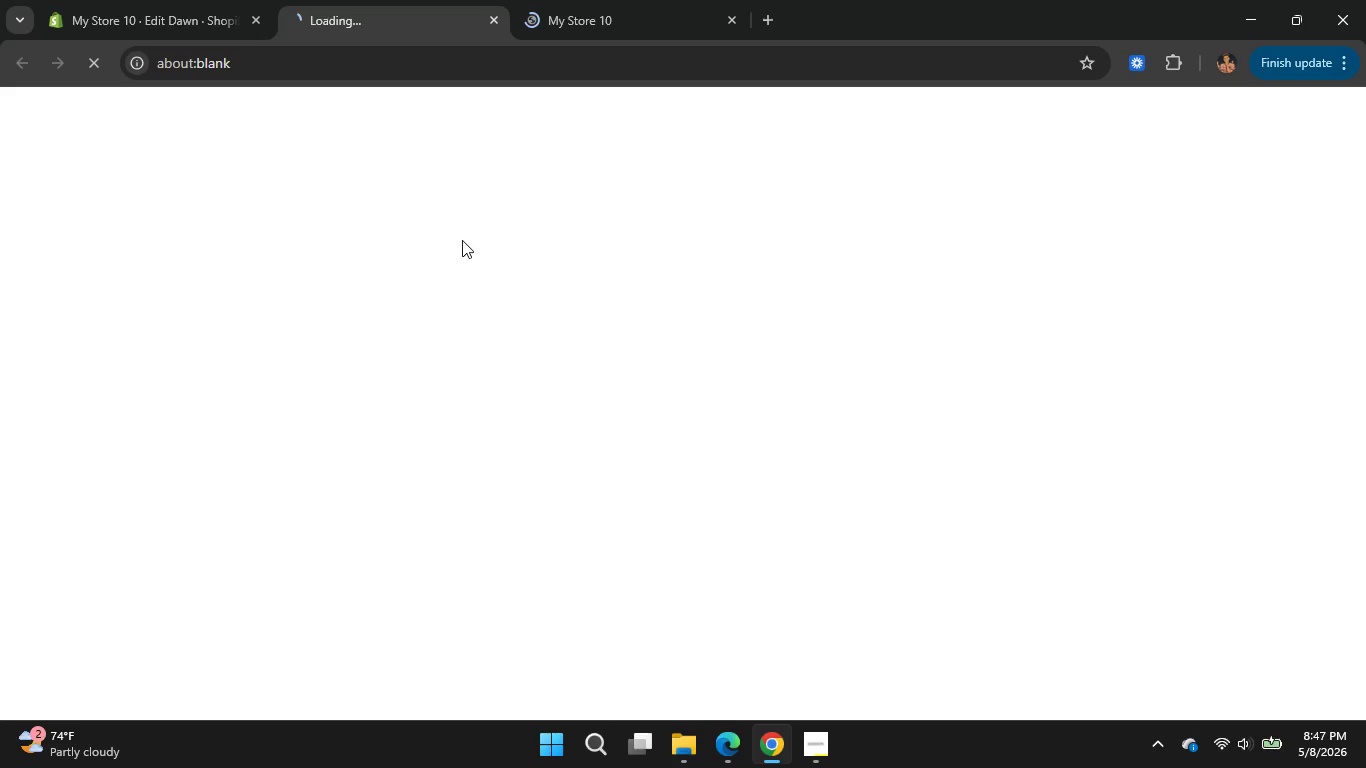 
left_click([735, 14])
 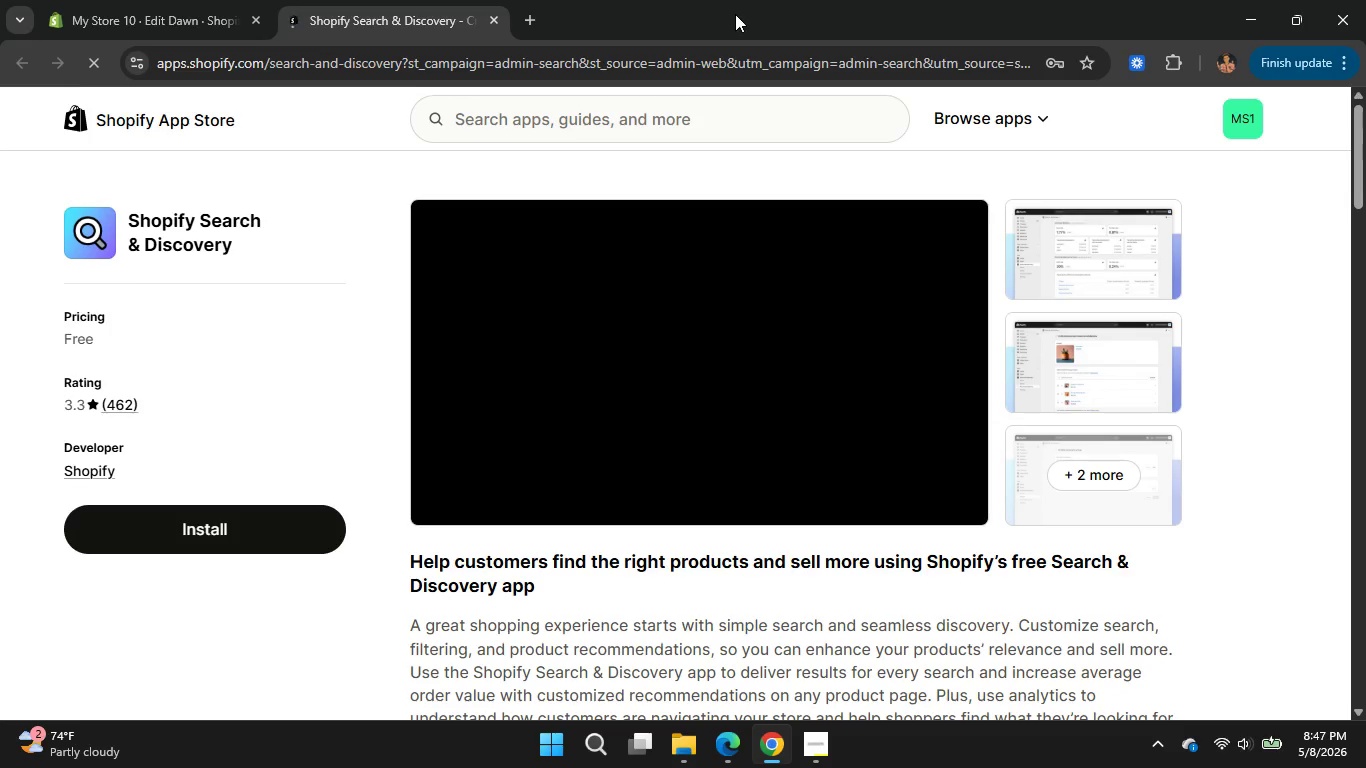 
wait(14.55)
 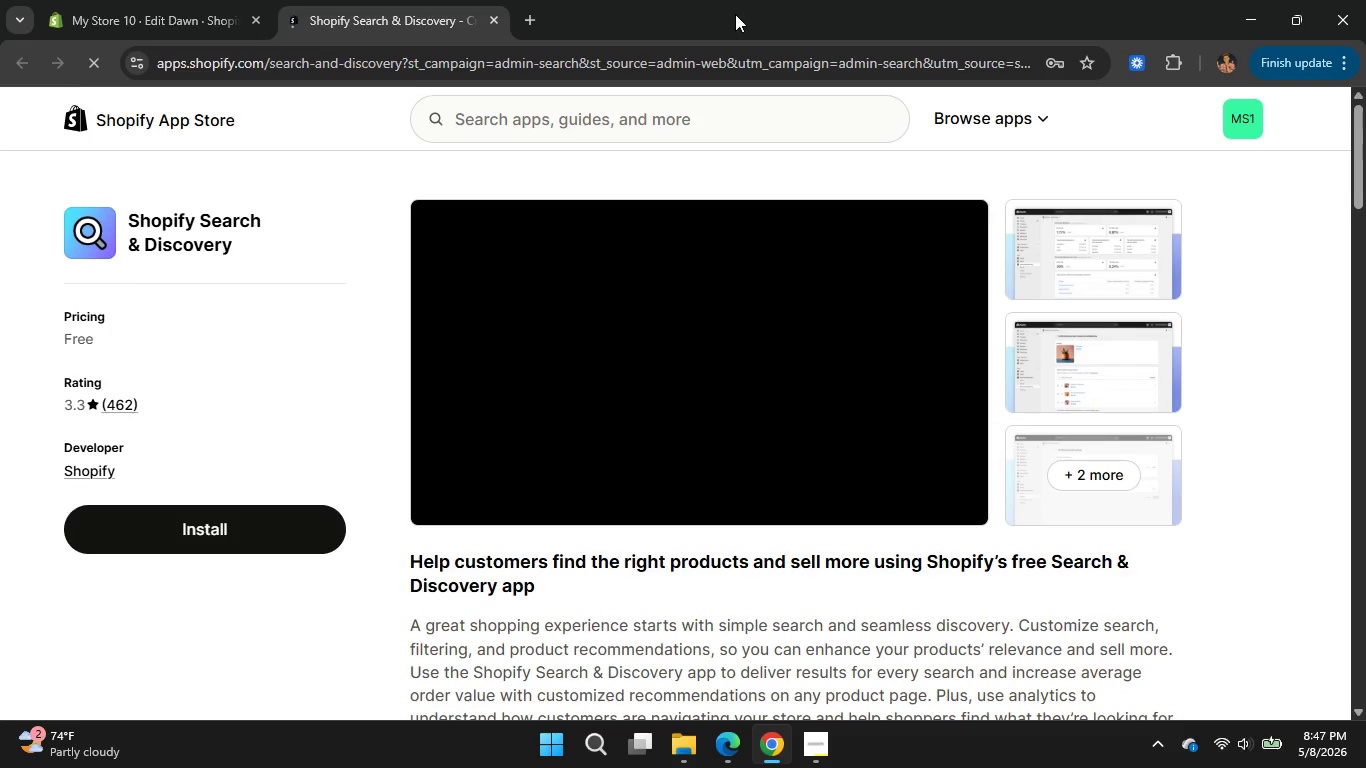 
left_click([236, 521])
 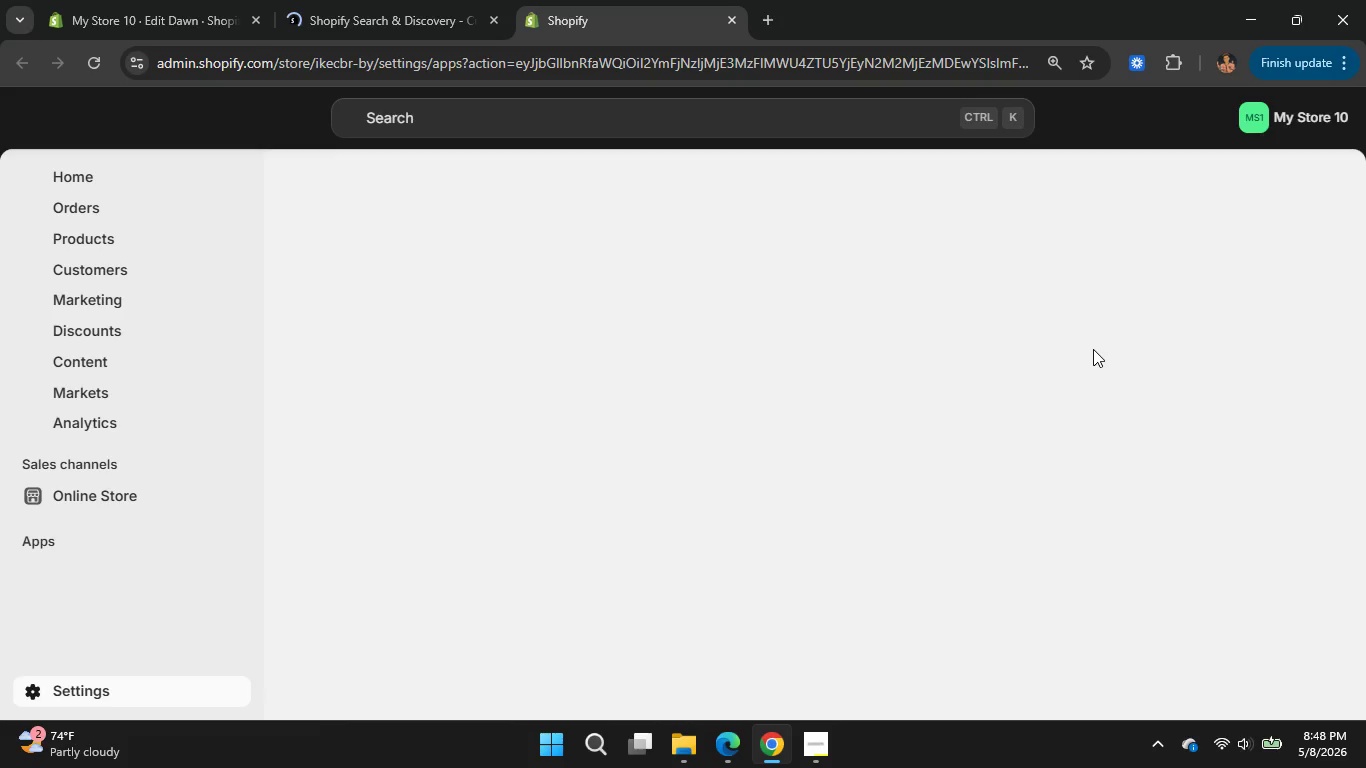 
wait(48.56)
 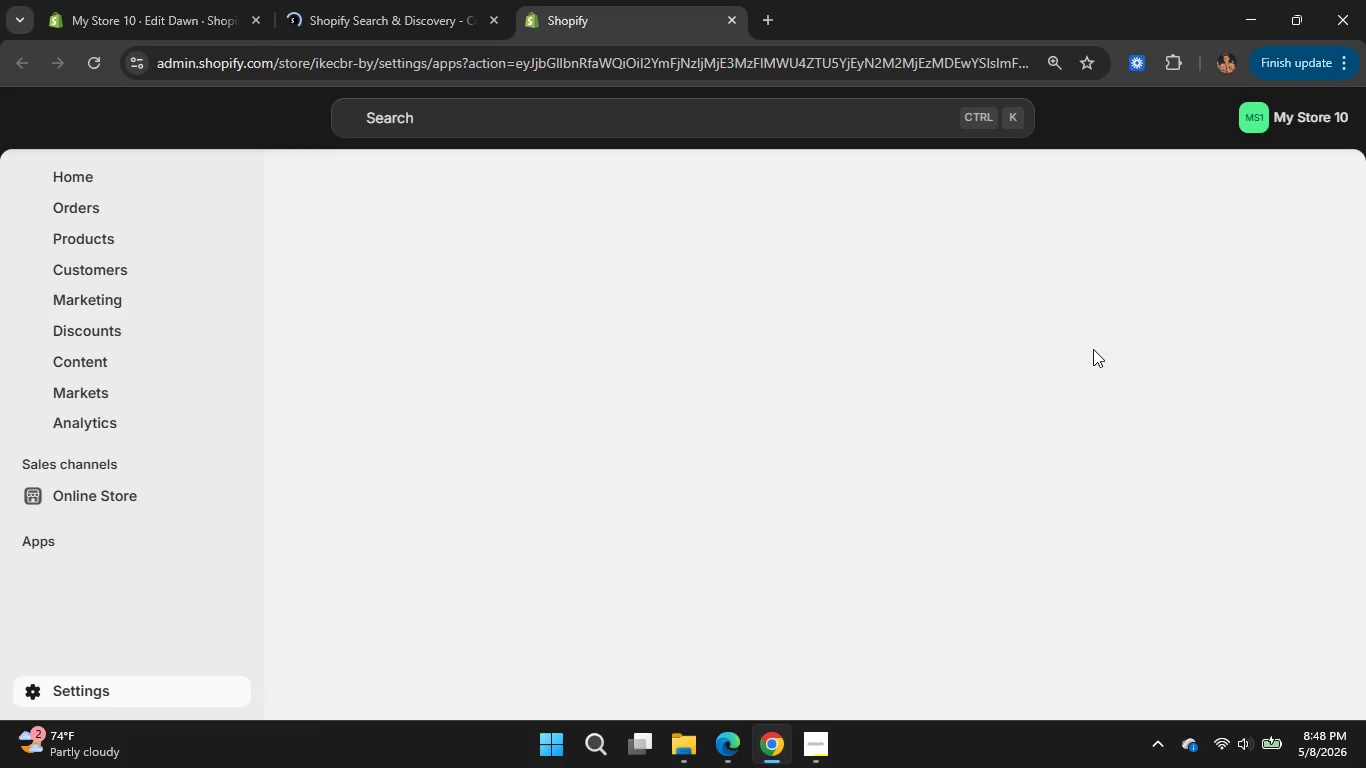 
left_click([959, 592])
 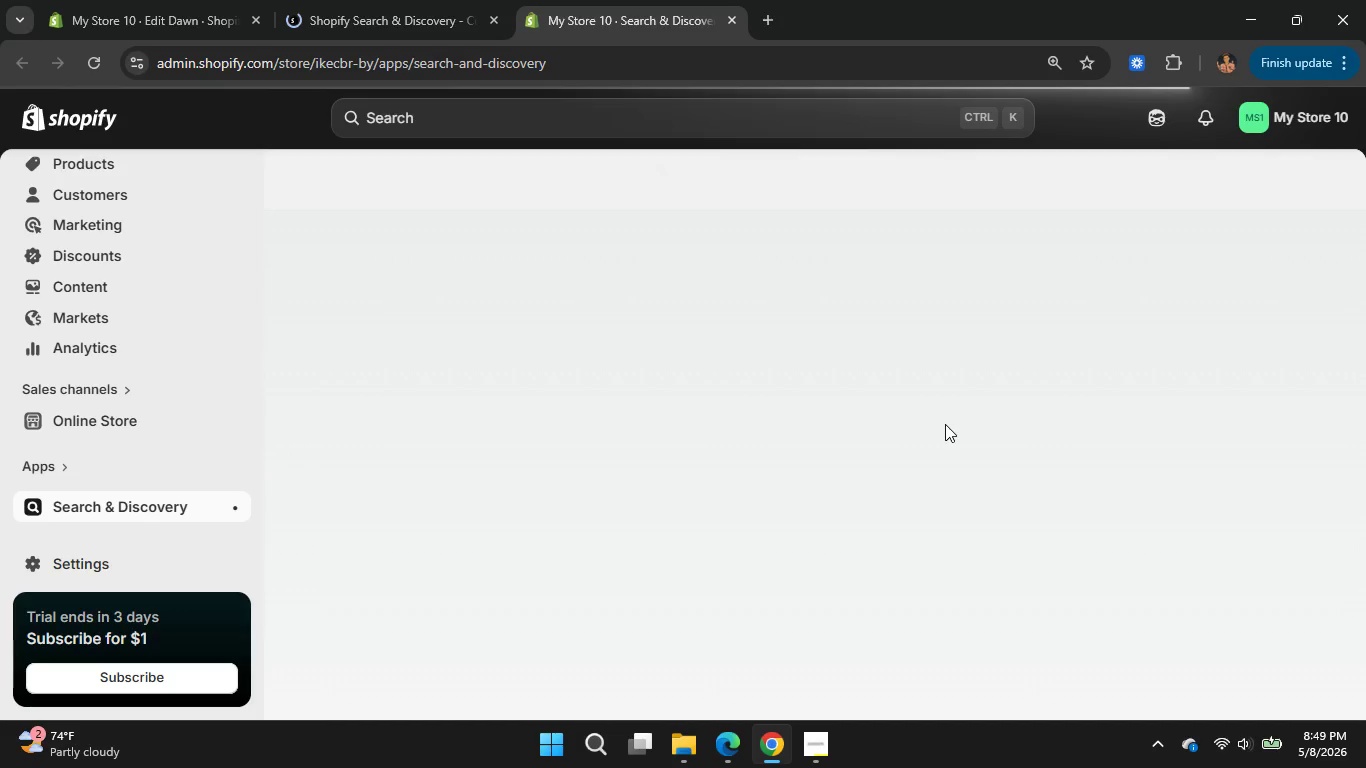 
wait(54.41)
 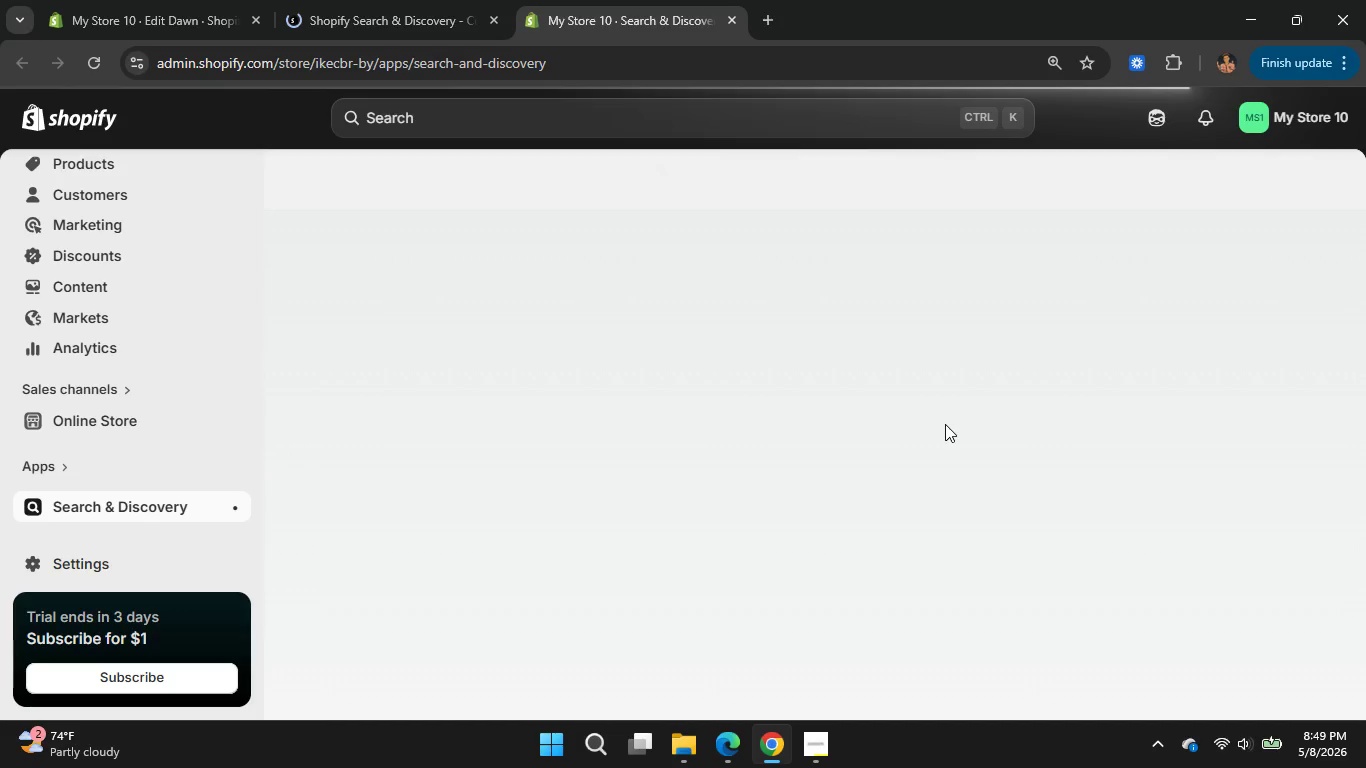 
left_click([170, 503])
 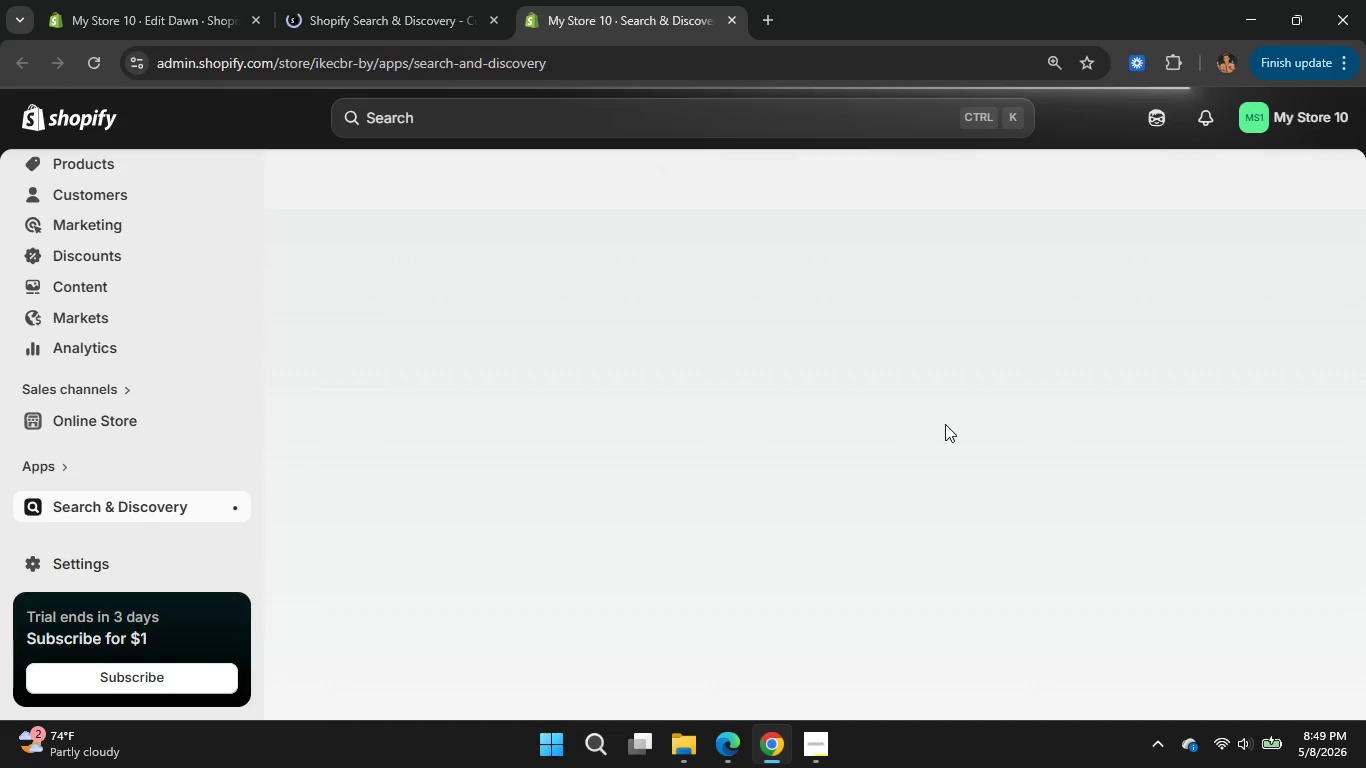 
left_click([170, 503])
 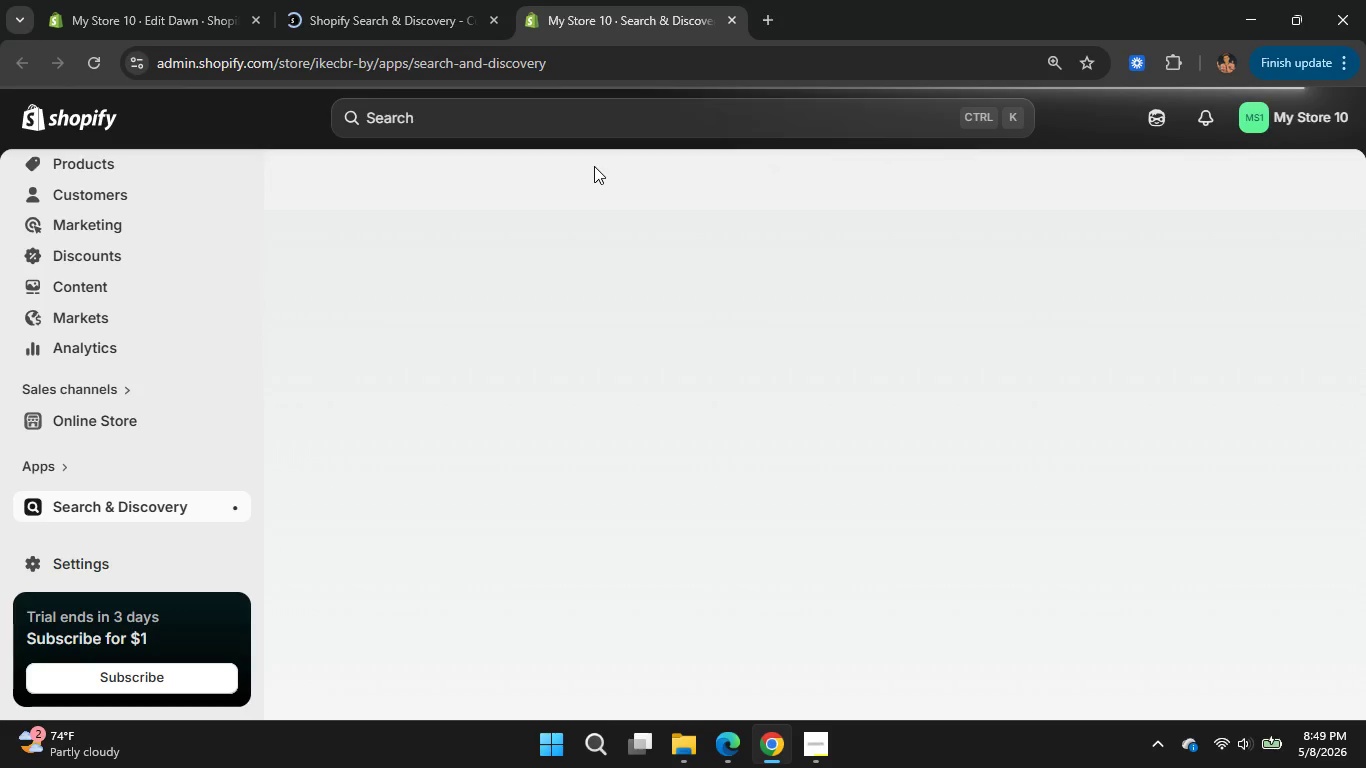 
wait(21.5)
 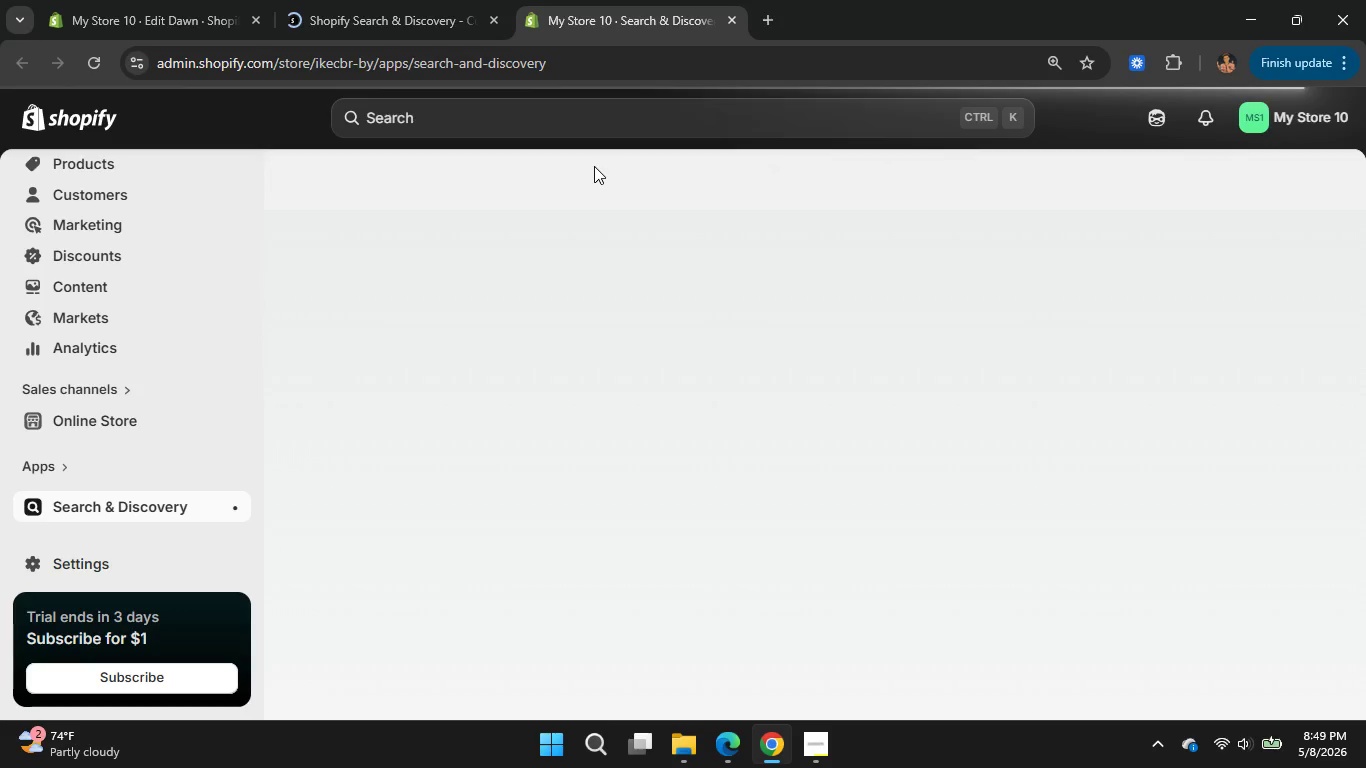 
double_click([597, 168])
 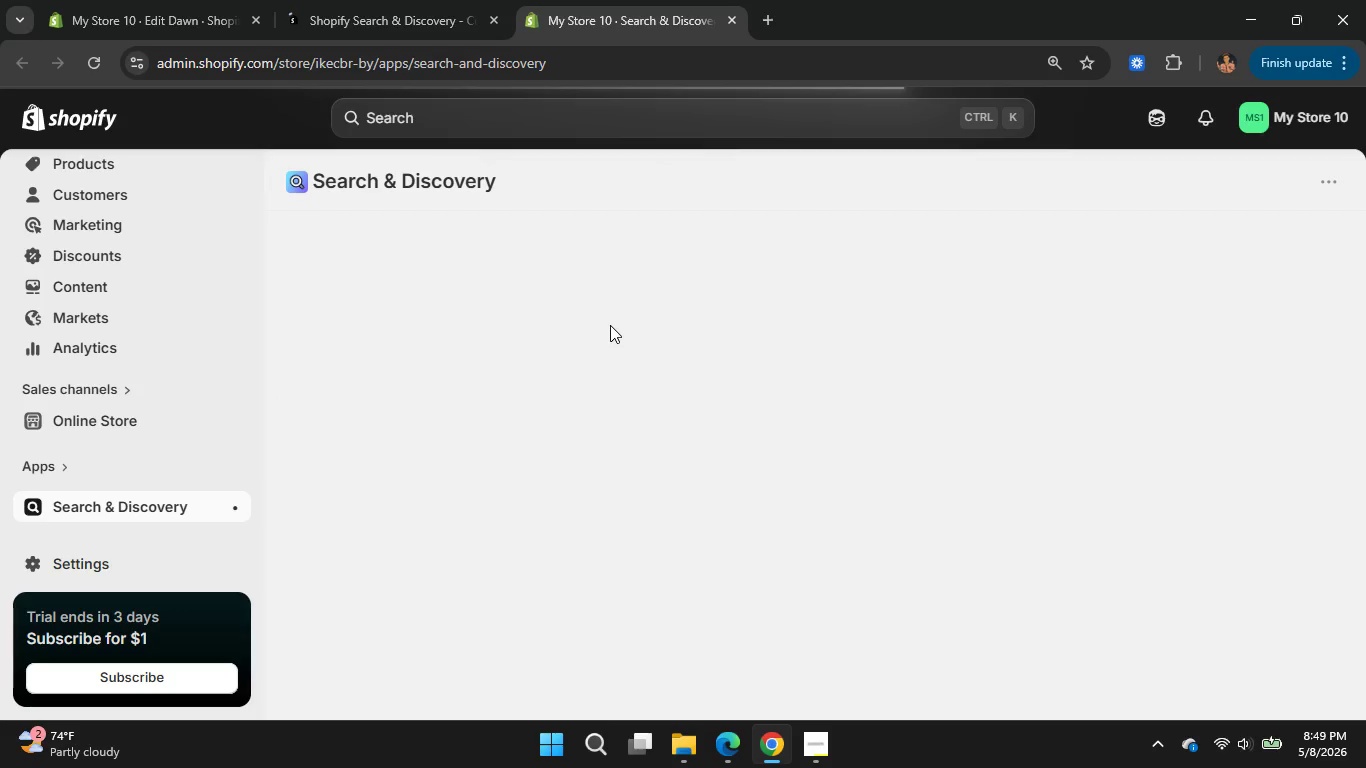 
wait(5.44)
 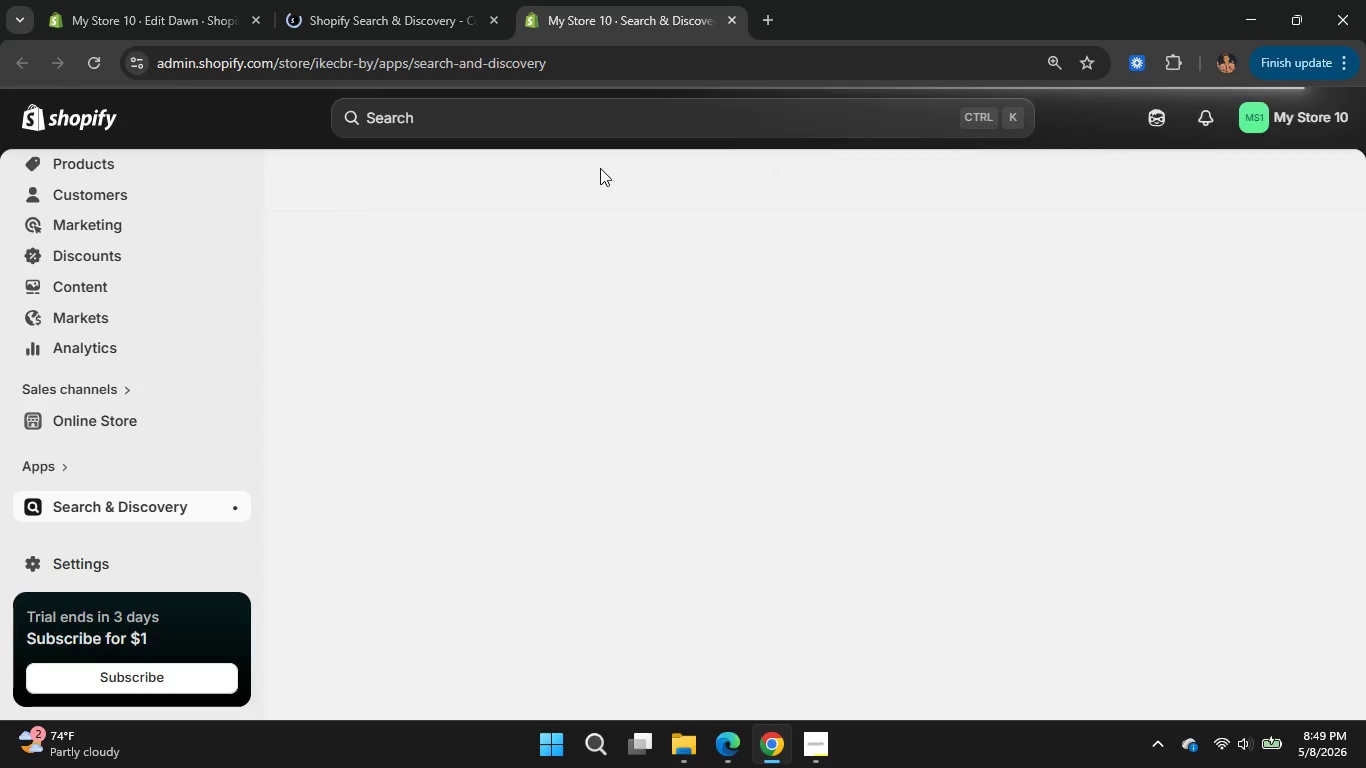 
left_click([823, 731])